 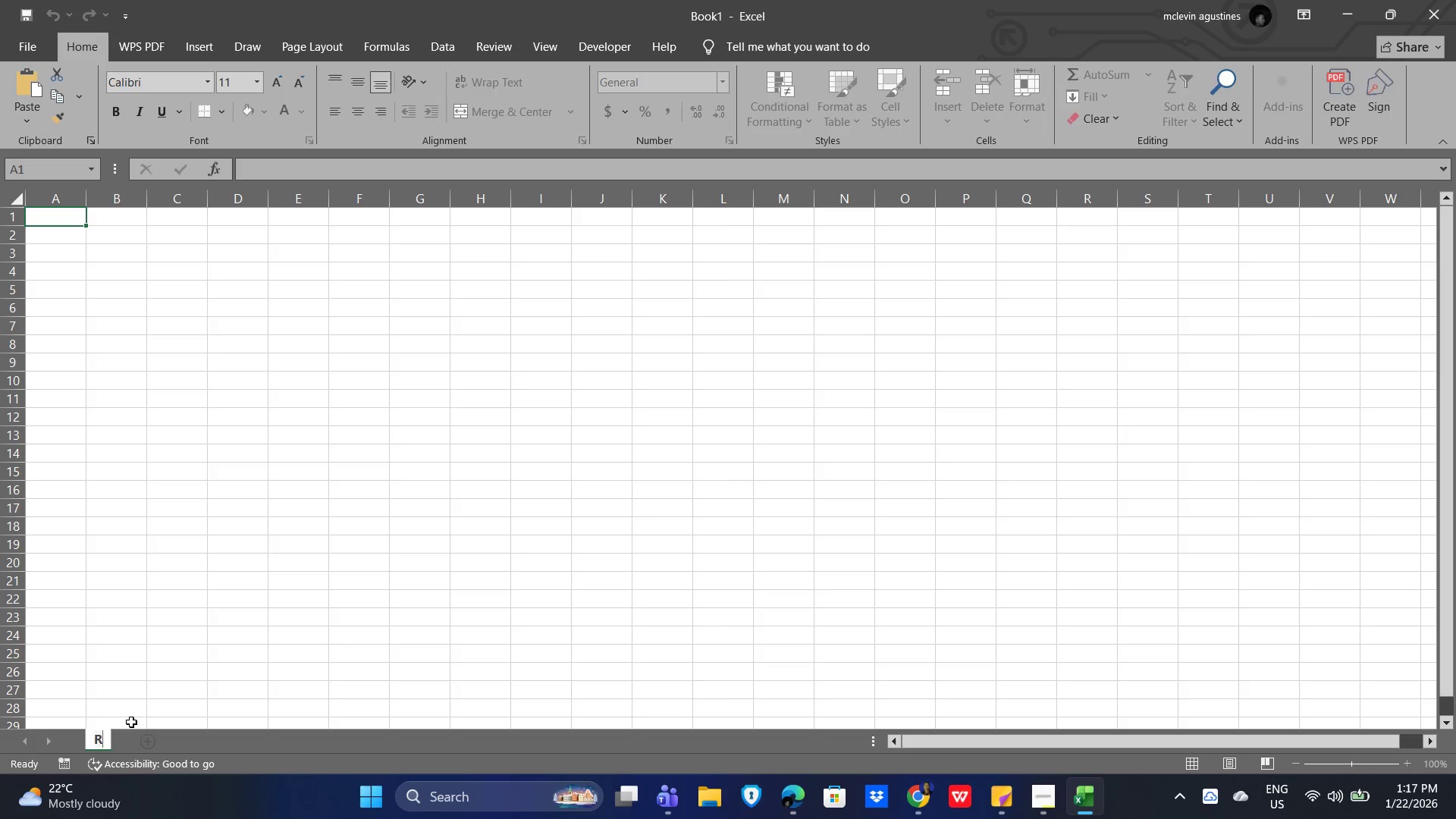 
hold_key(key=ShiftLeft, duration=0.42)
 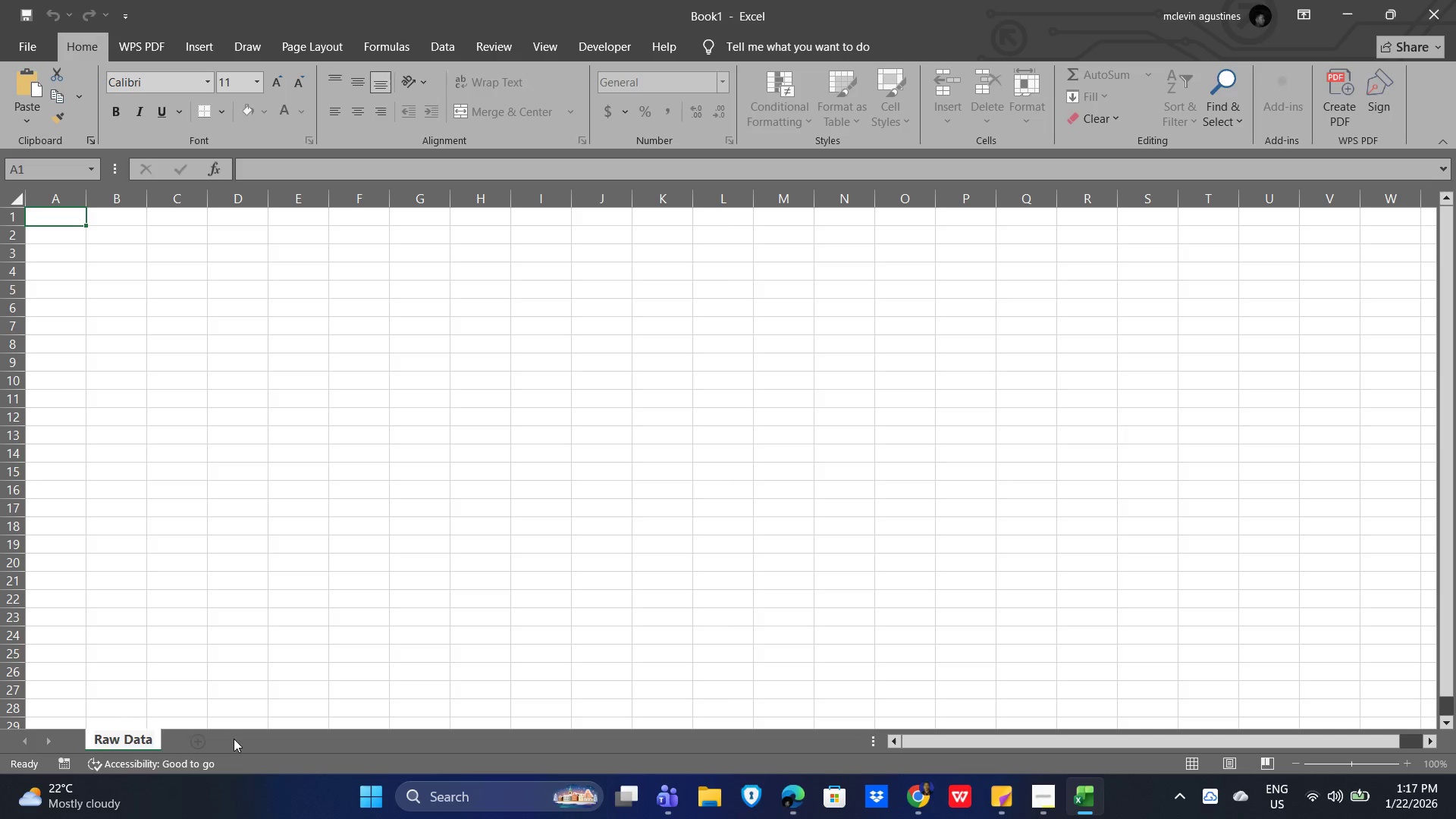 
double_click([200, 744])
 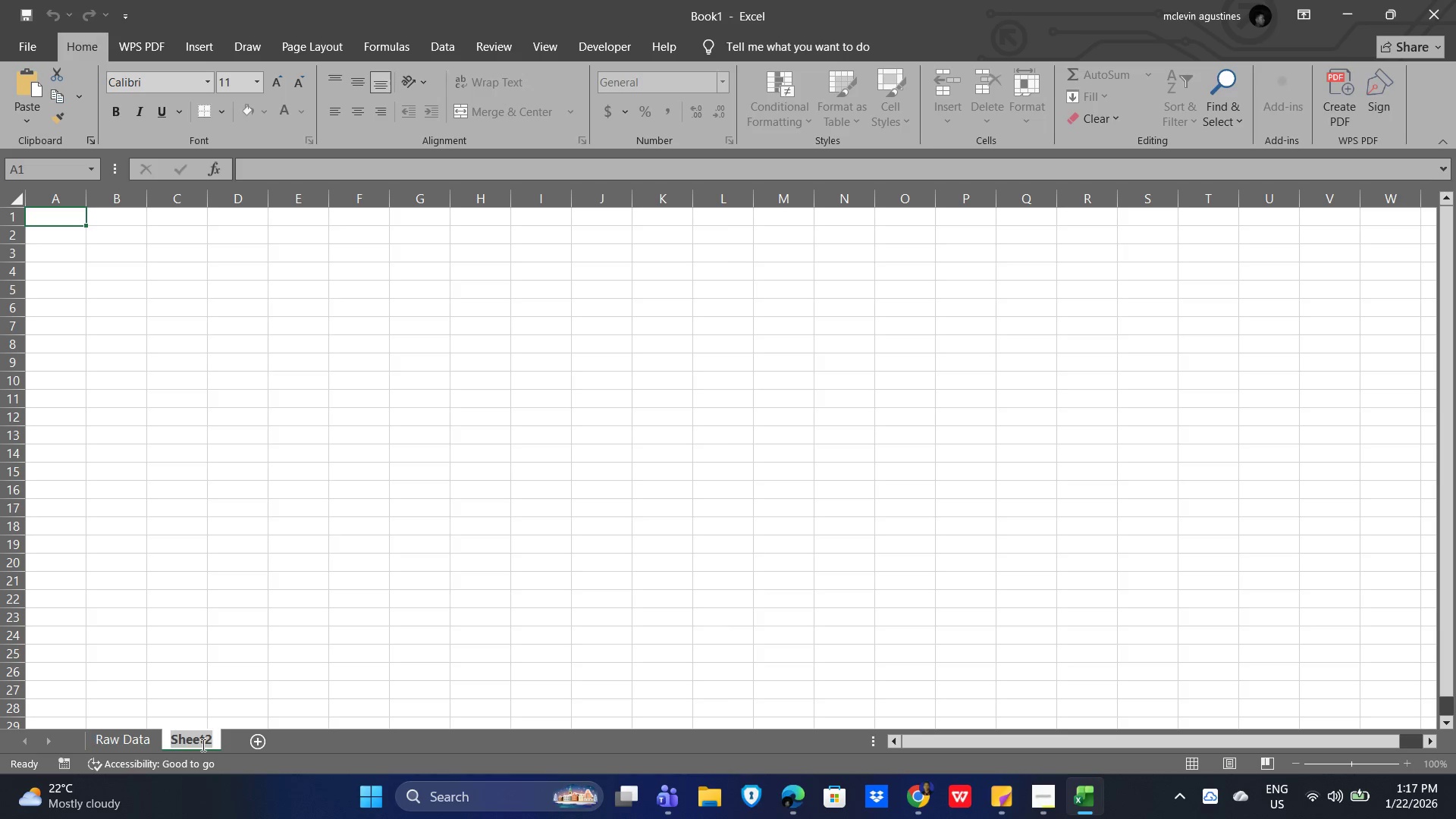 
hold_key(key=ShiftLeft, duration=1.36)
 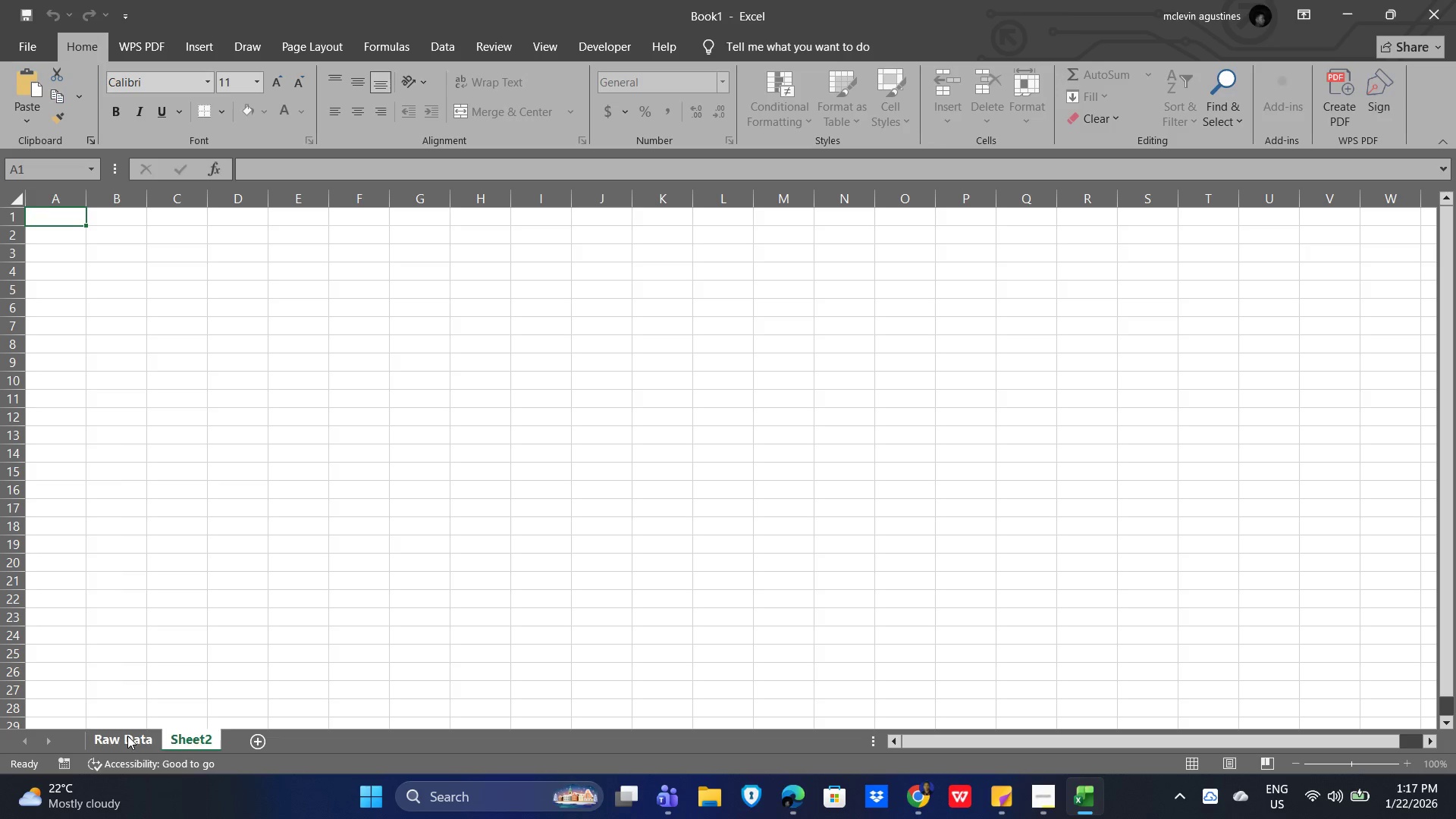 
double_click([127, 736])
 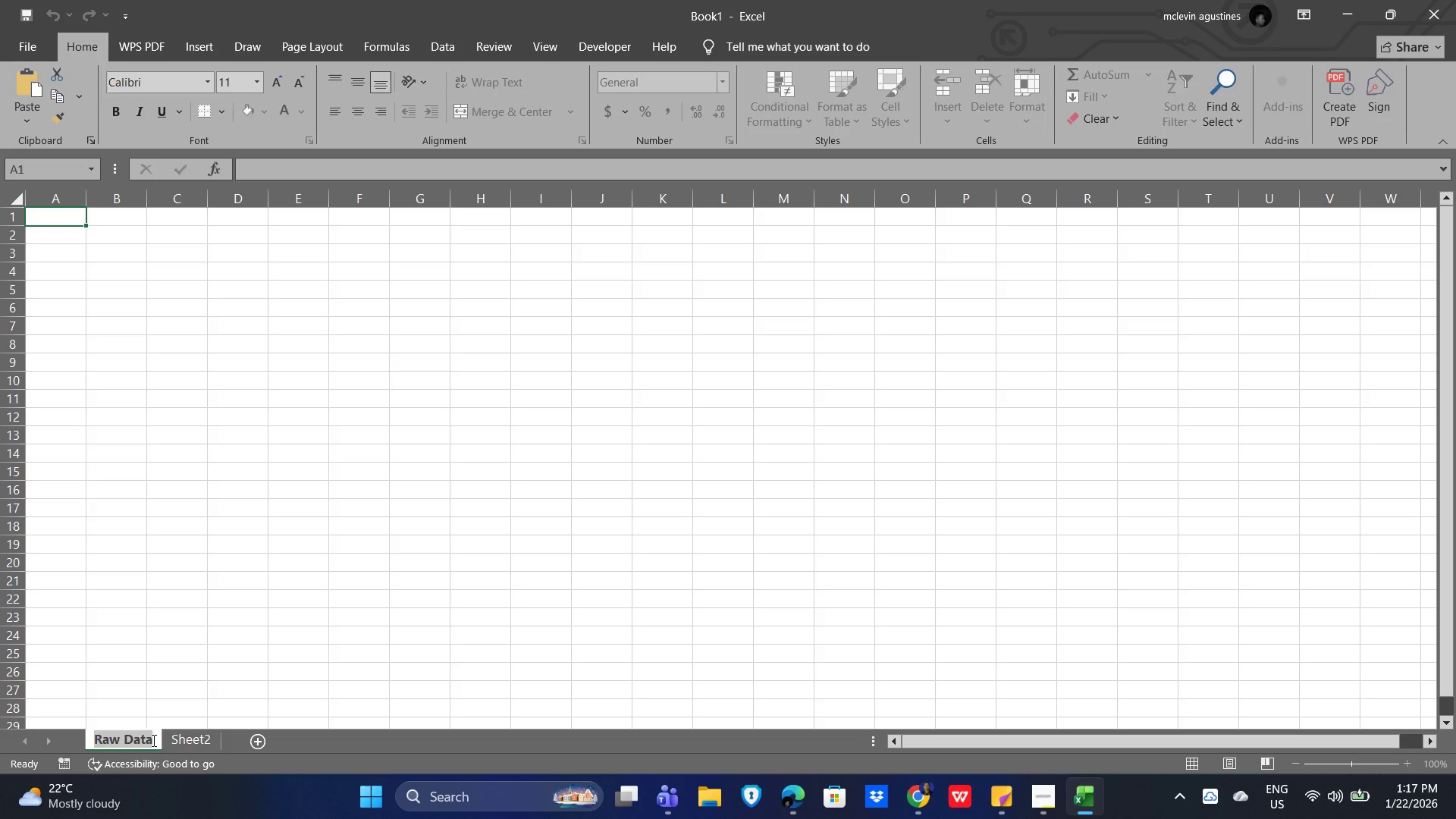 
left_click([152, 740])
 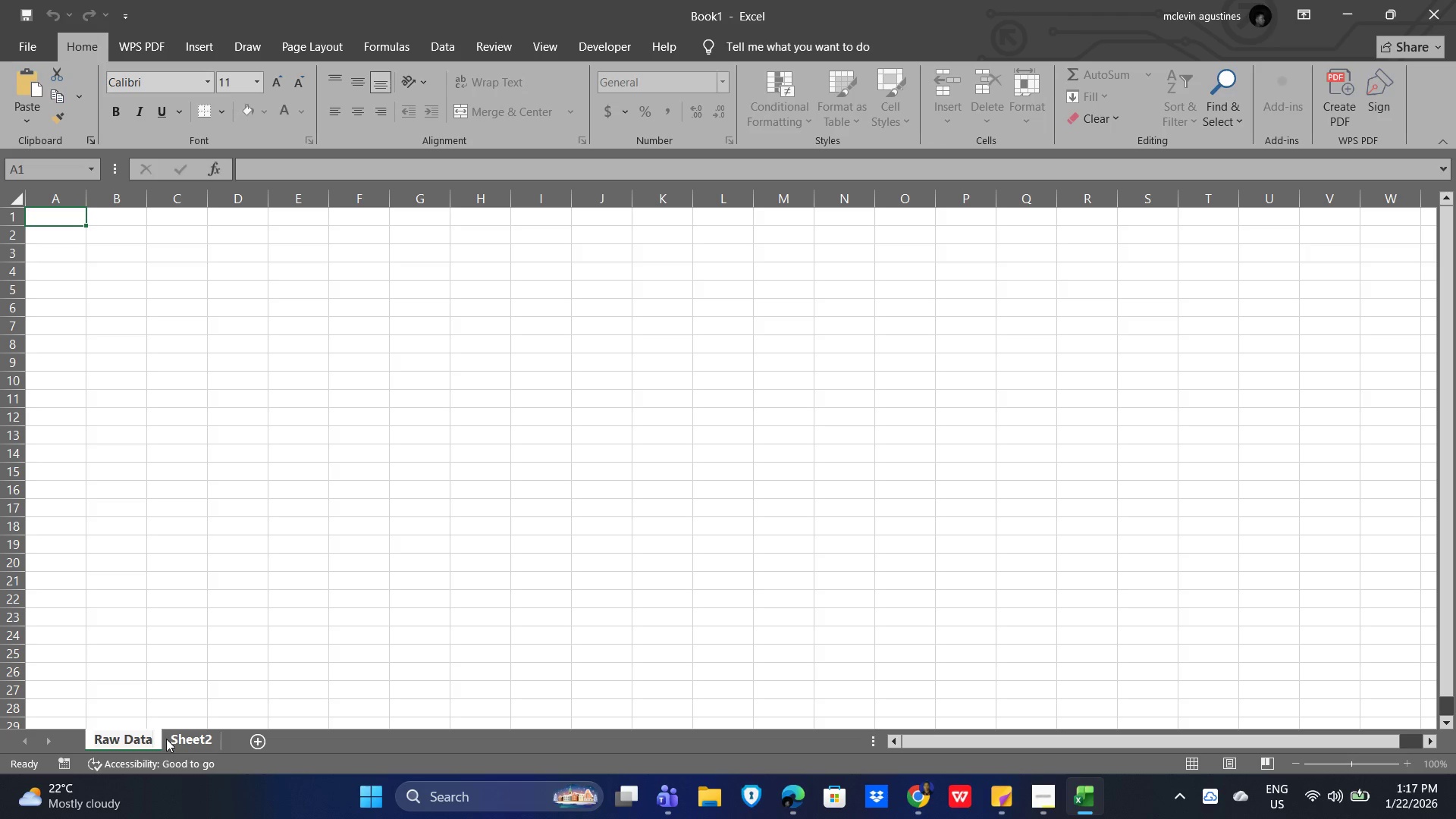 
type(-Concierge)
 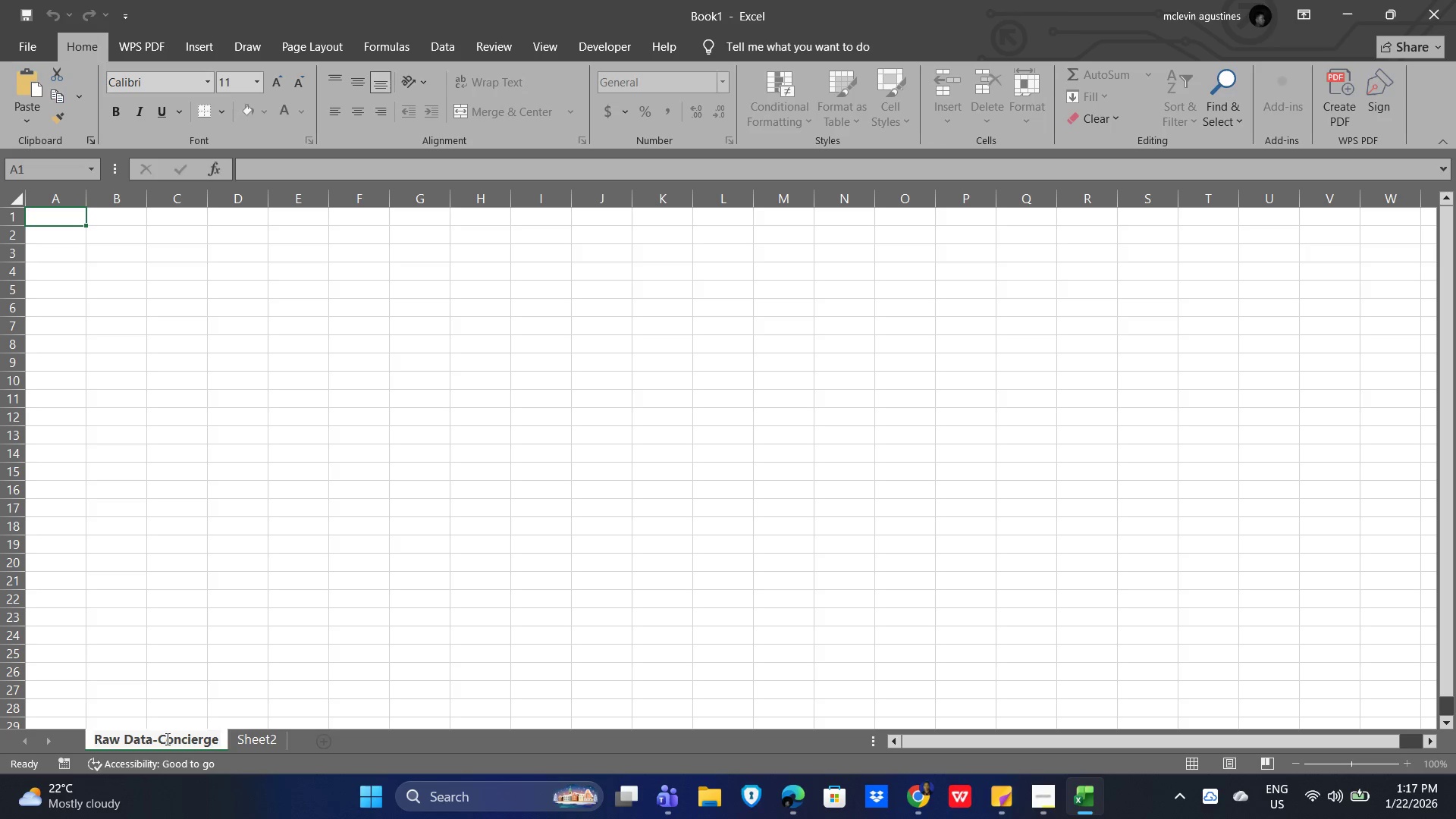 
key(ArrowLeft)
 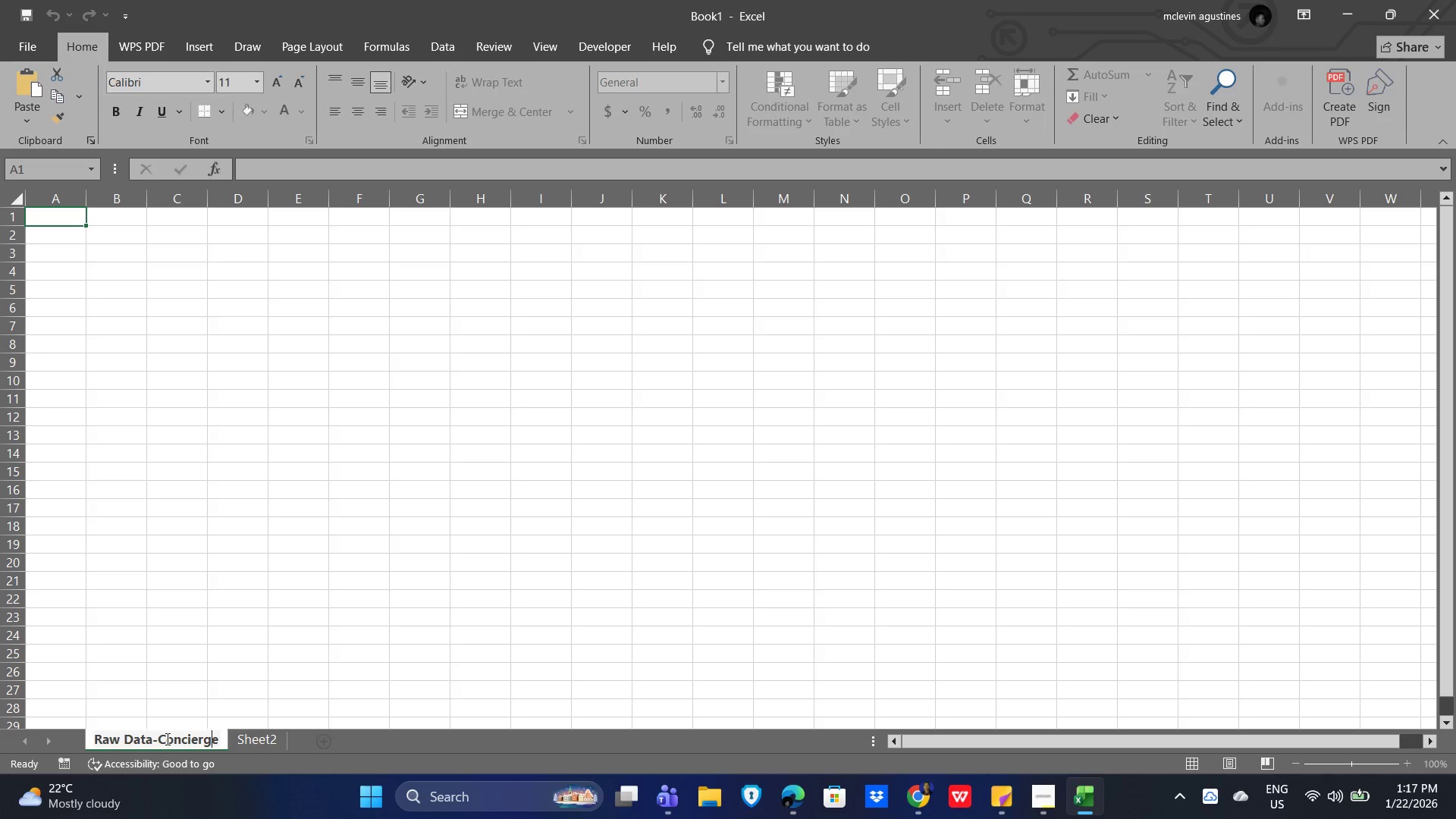 
key(ArrowLeft)
 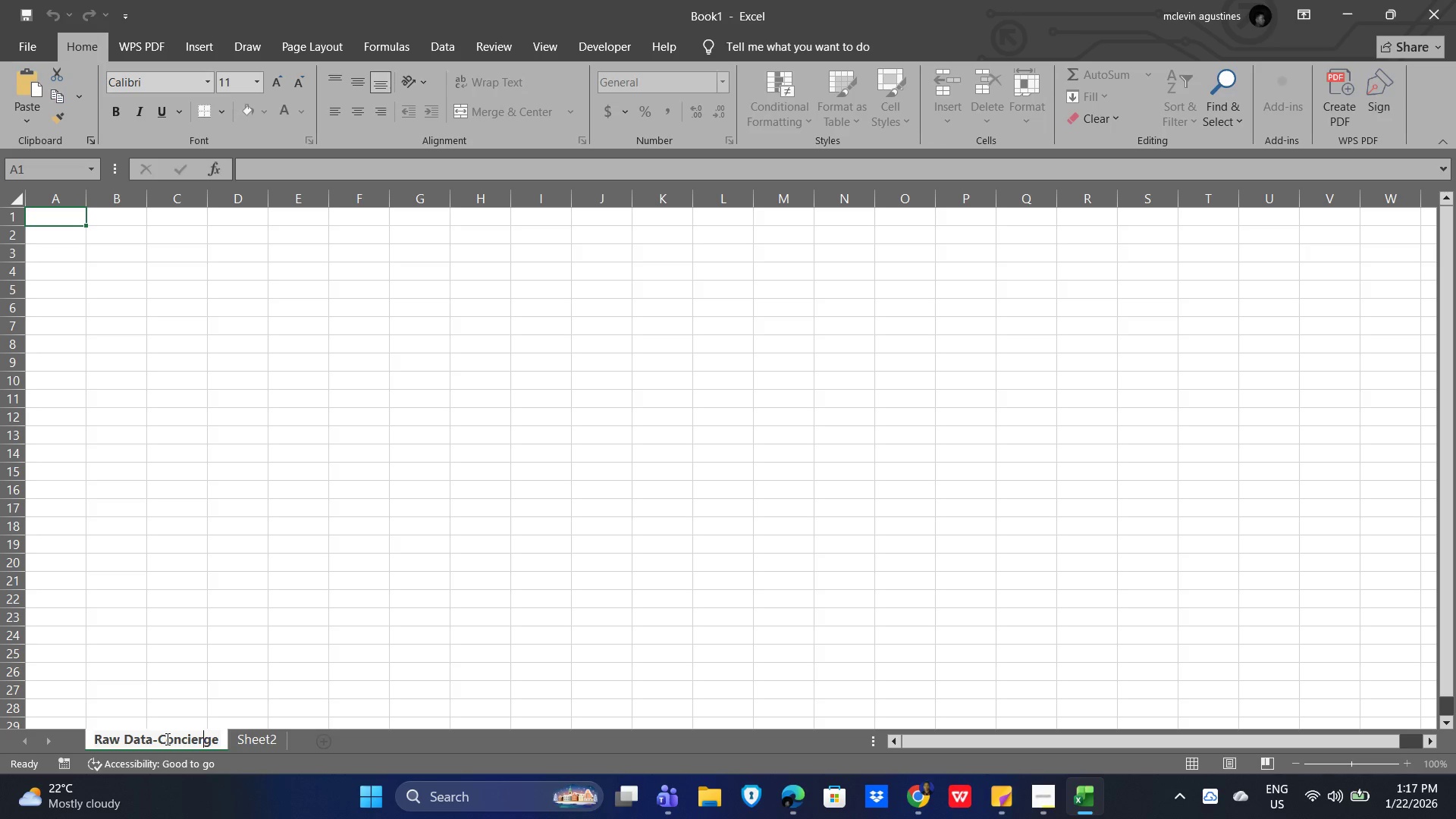 
key(ArrowLeft)
 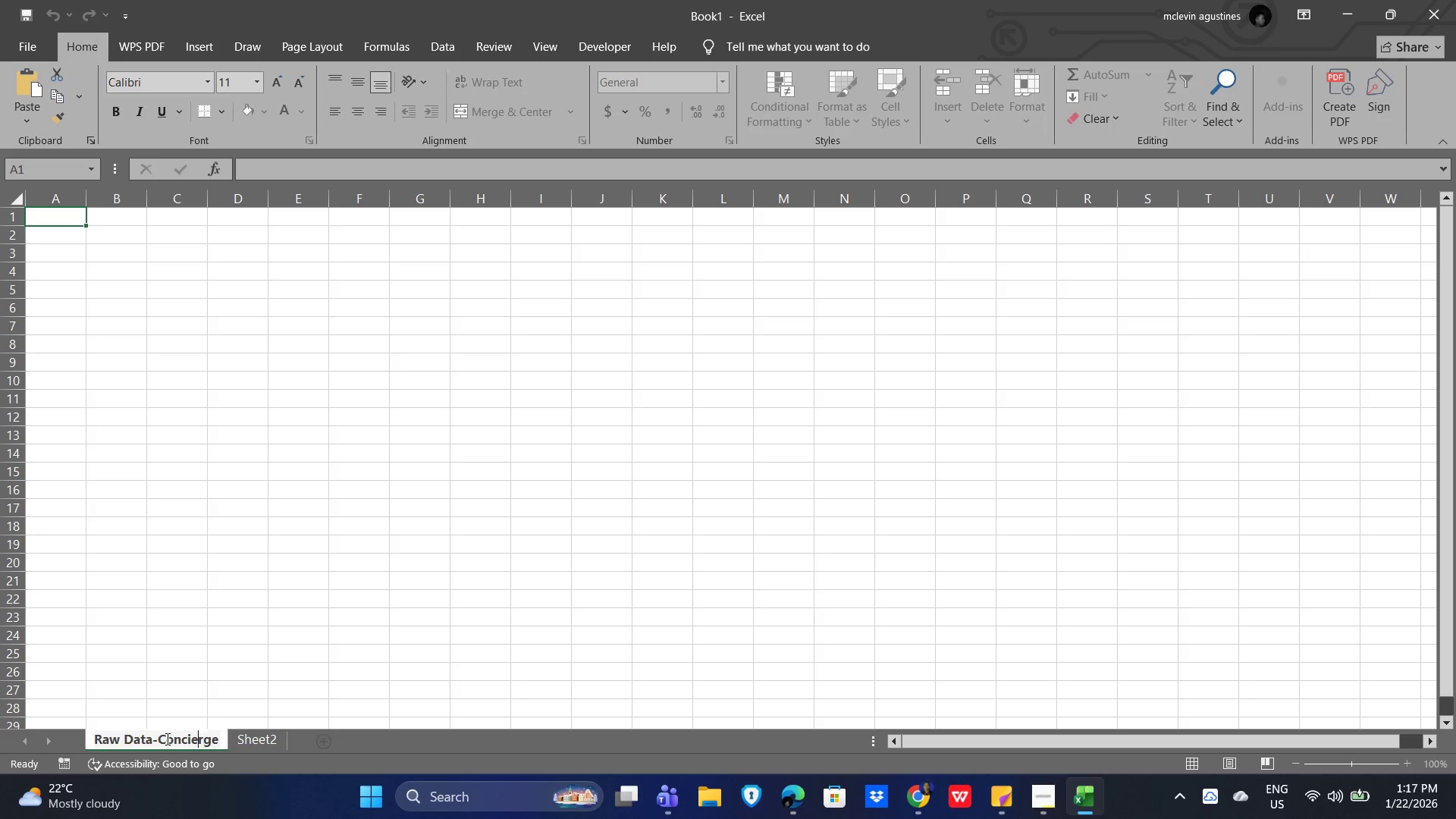 
key(ArrowLeft)
 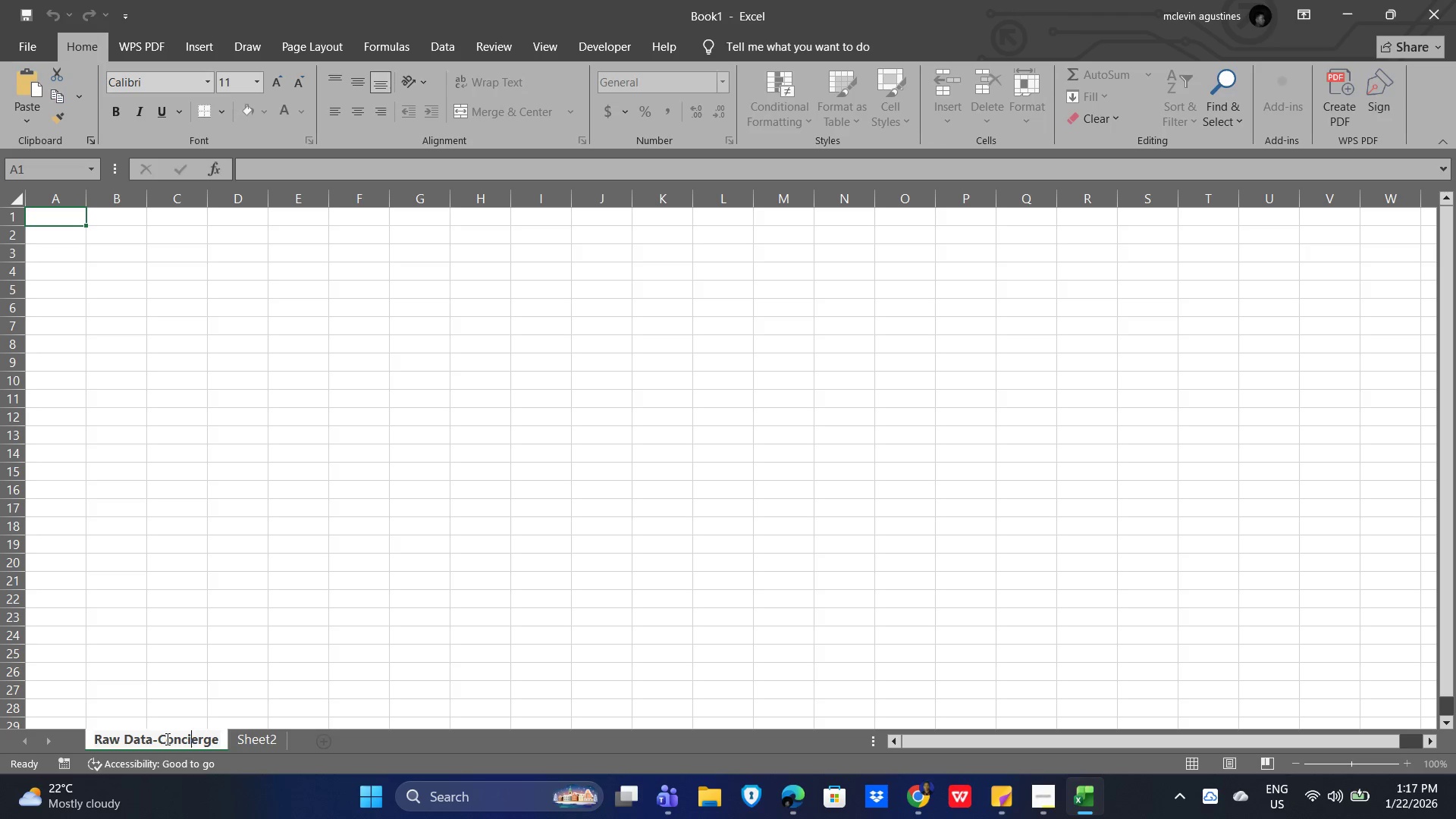 
key(ArrowLeft)
 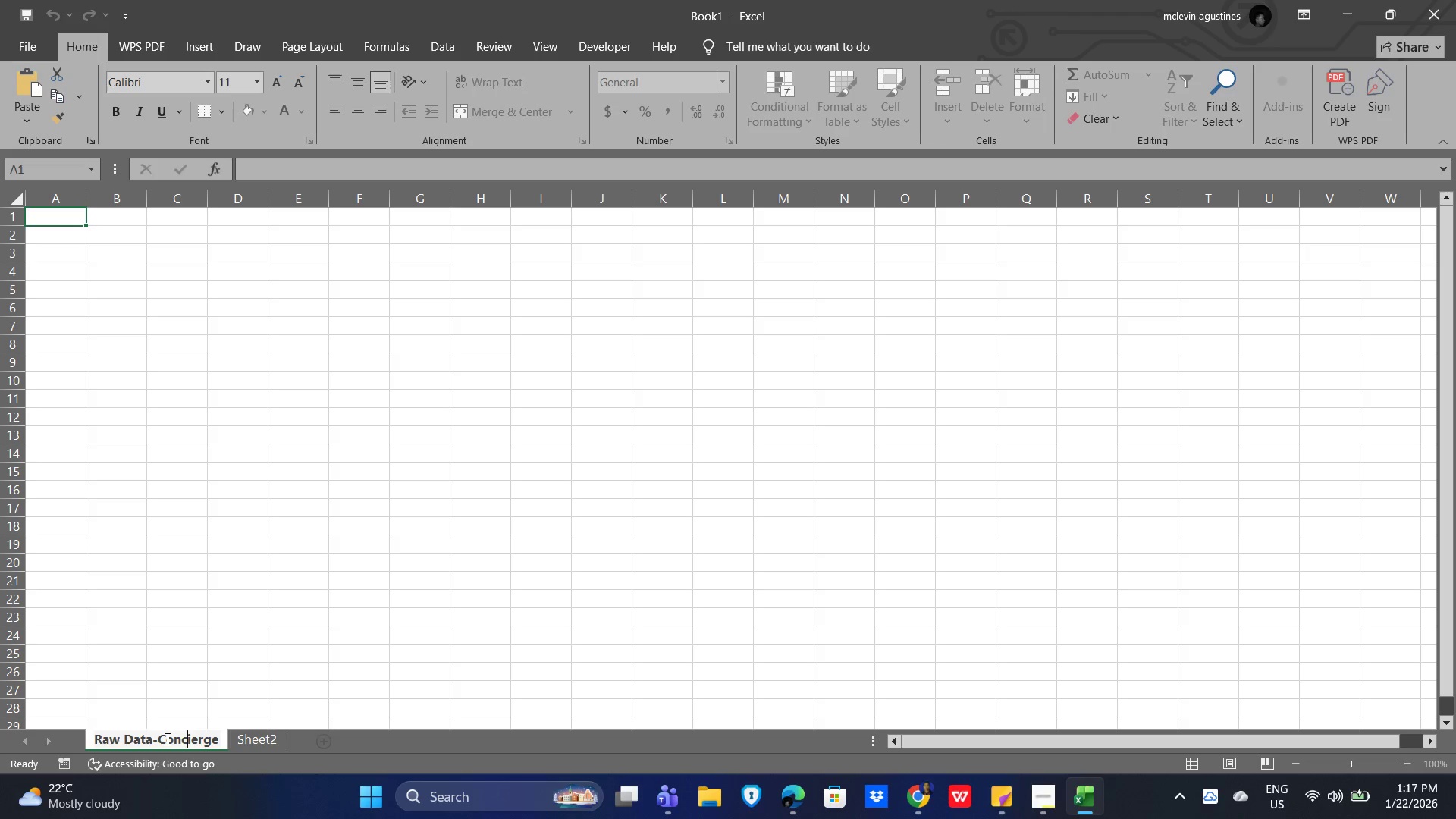 
key(ArrowLeft)
 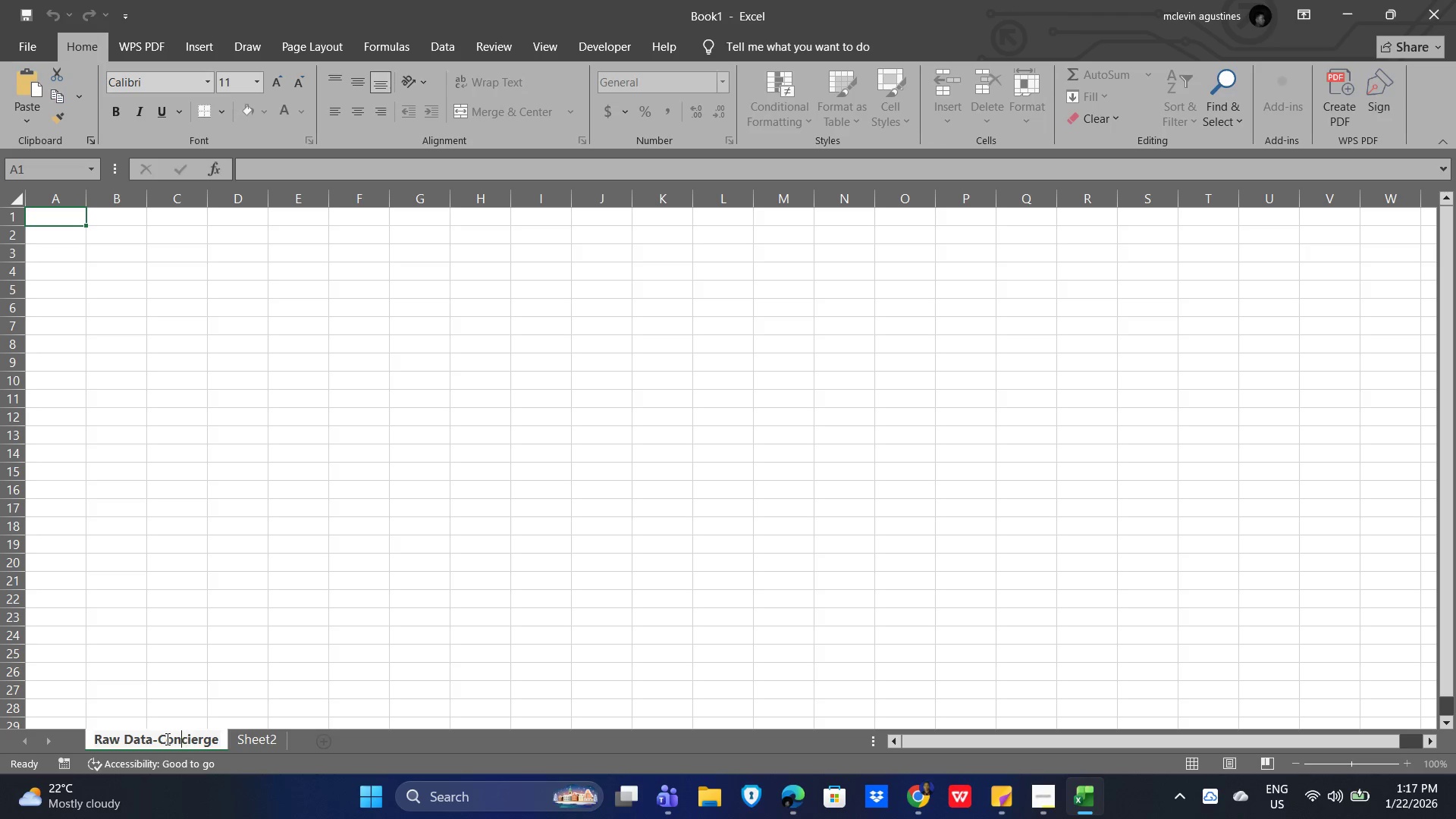 
key(ArrowLeft)
 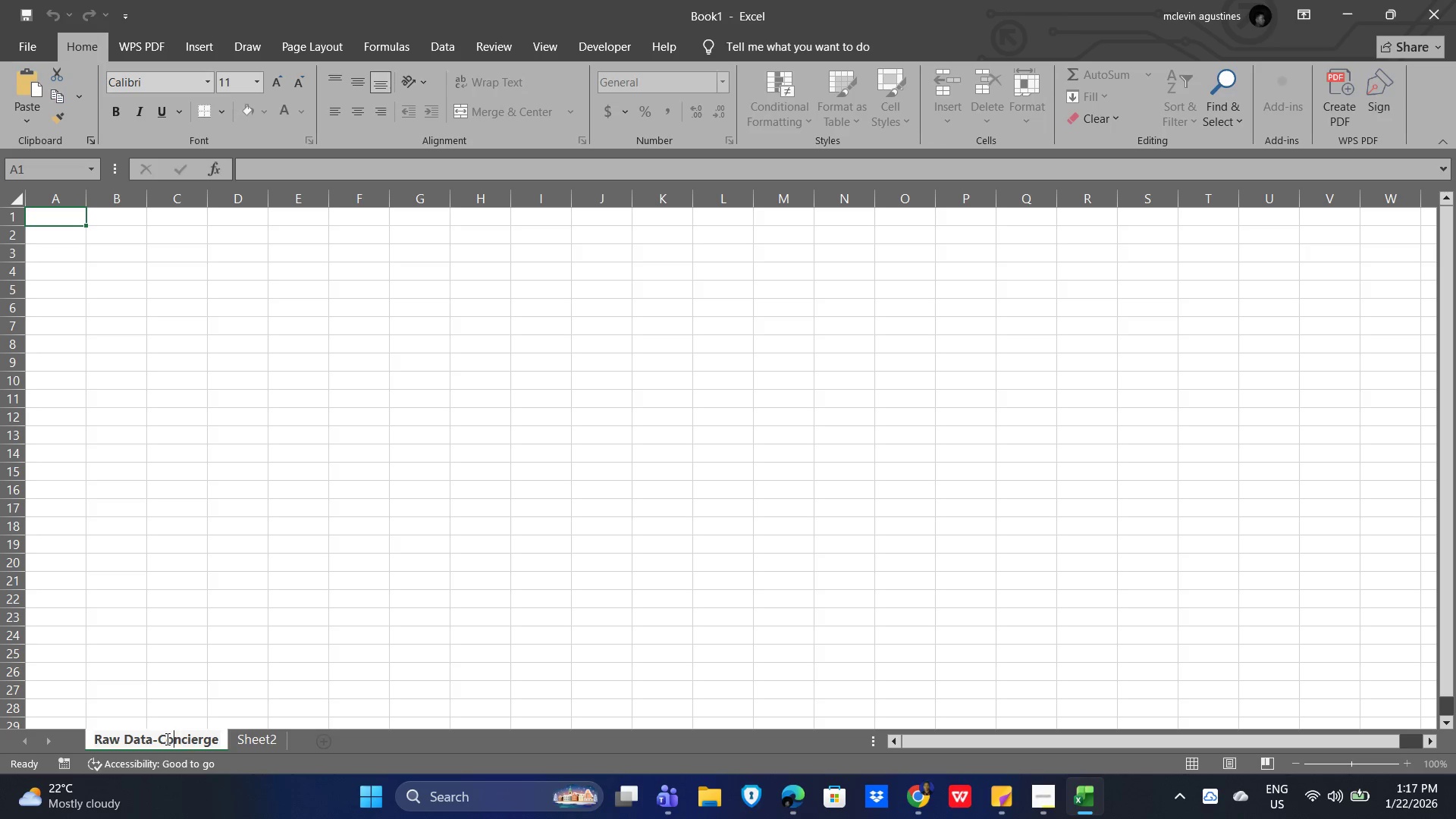 
key(ArrowLeft)
 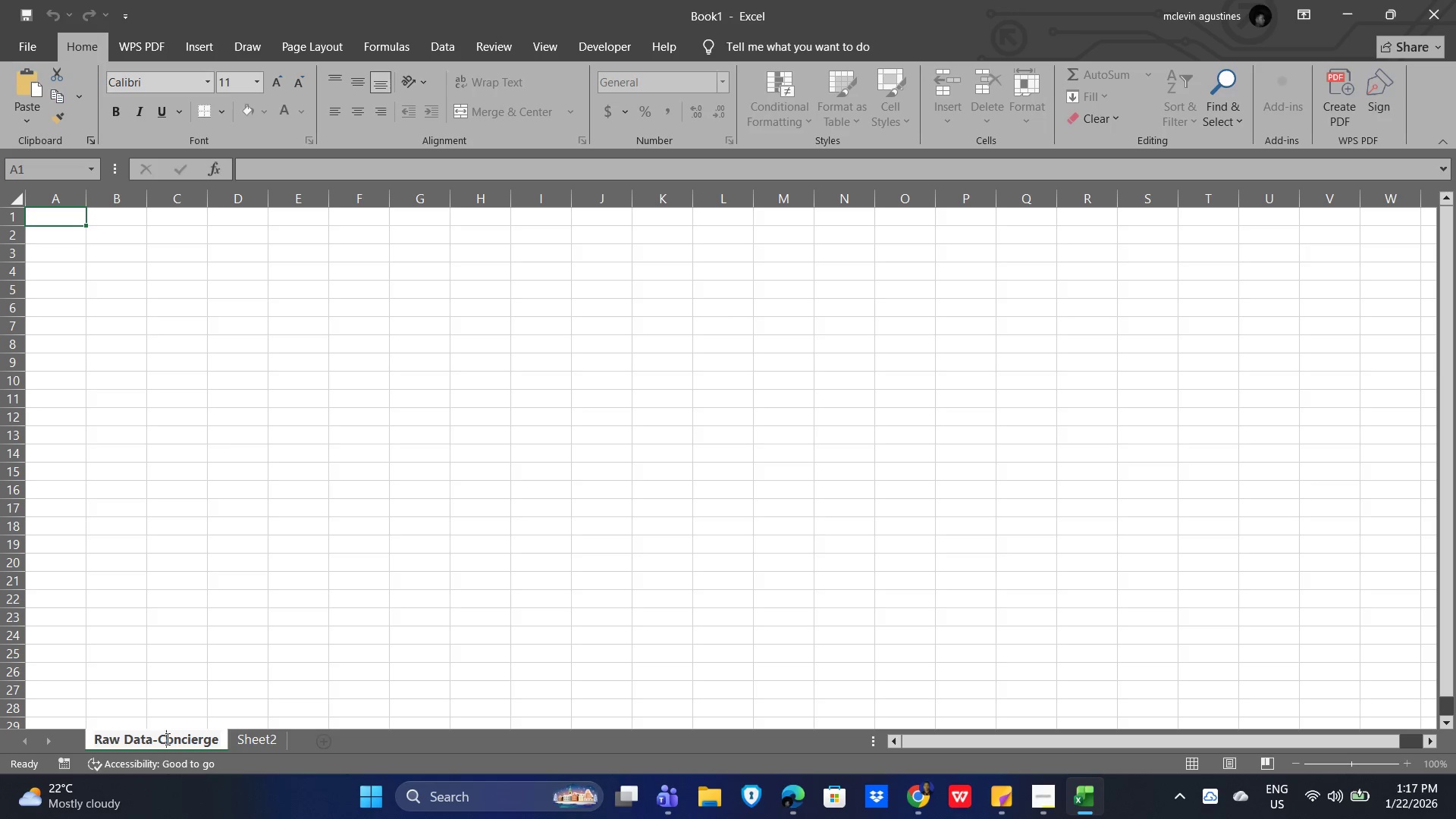 
key(ArrowLeft)
 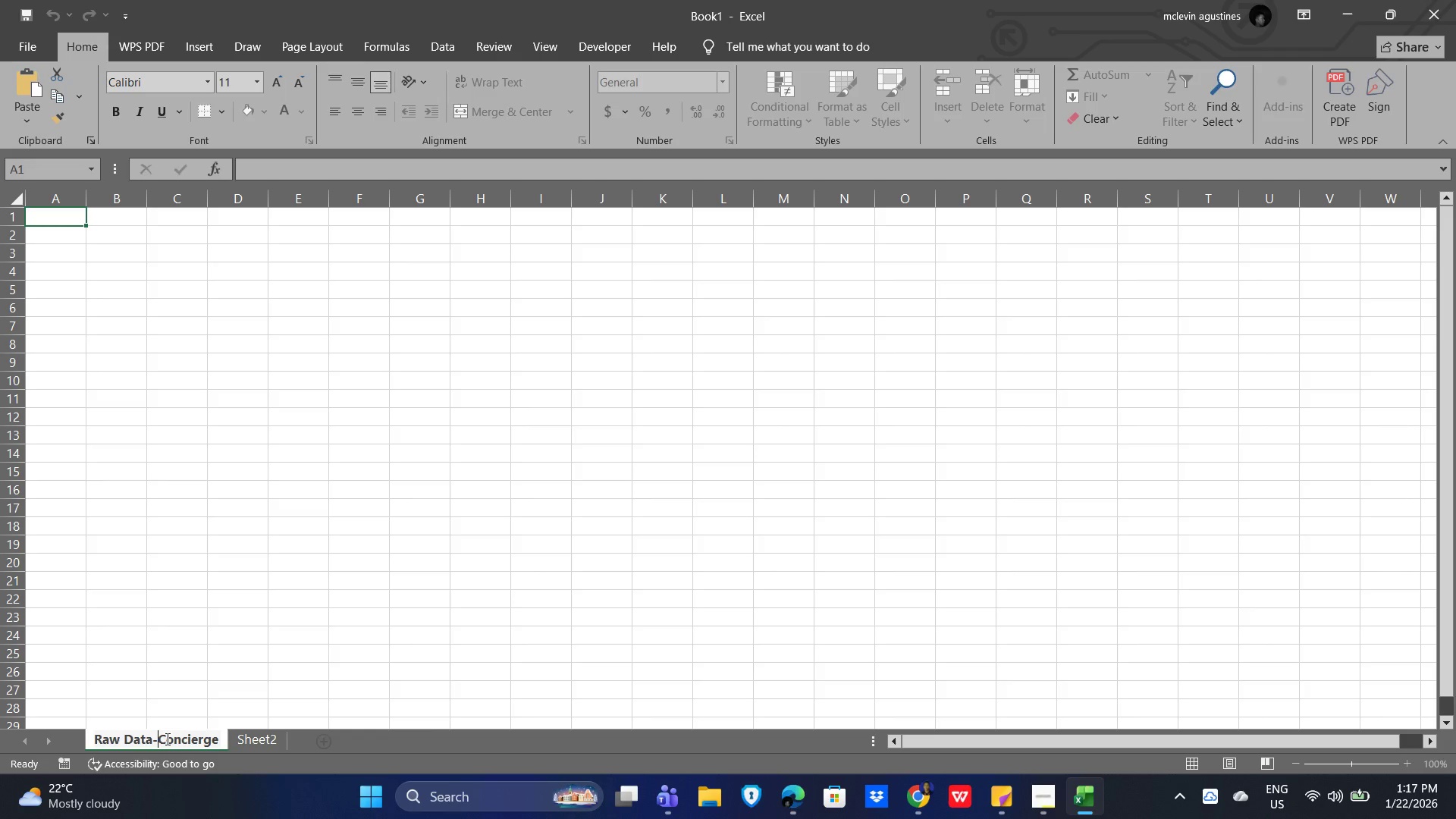 
key(Space)
 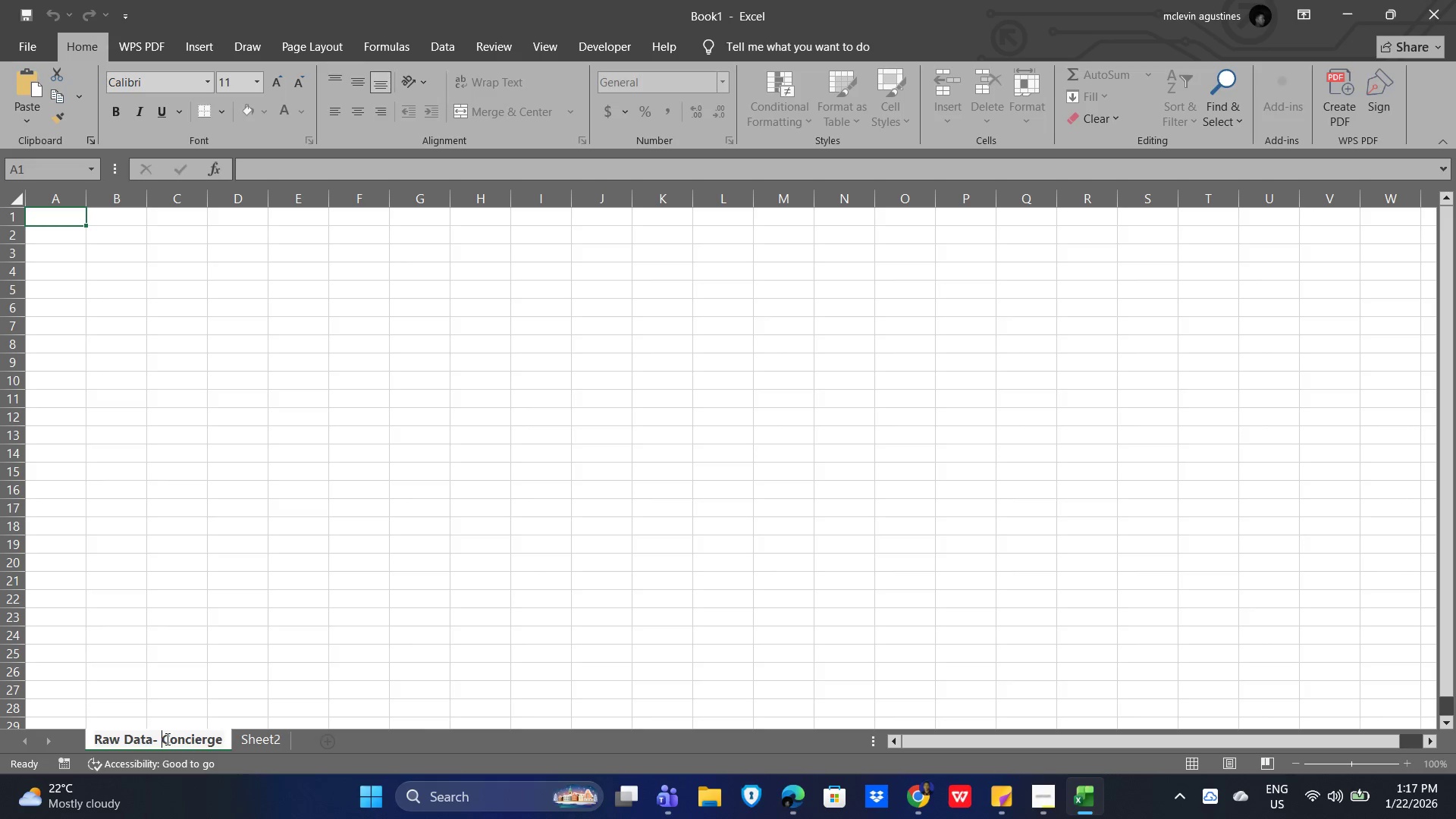 
key(ArrowLeft)
 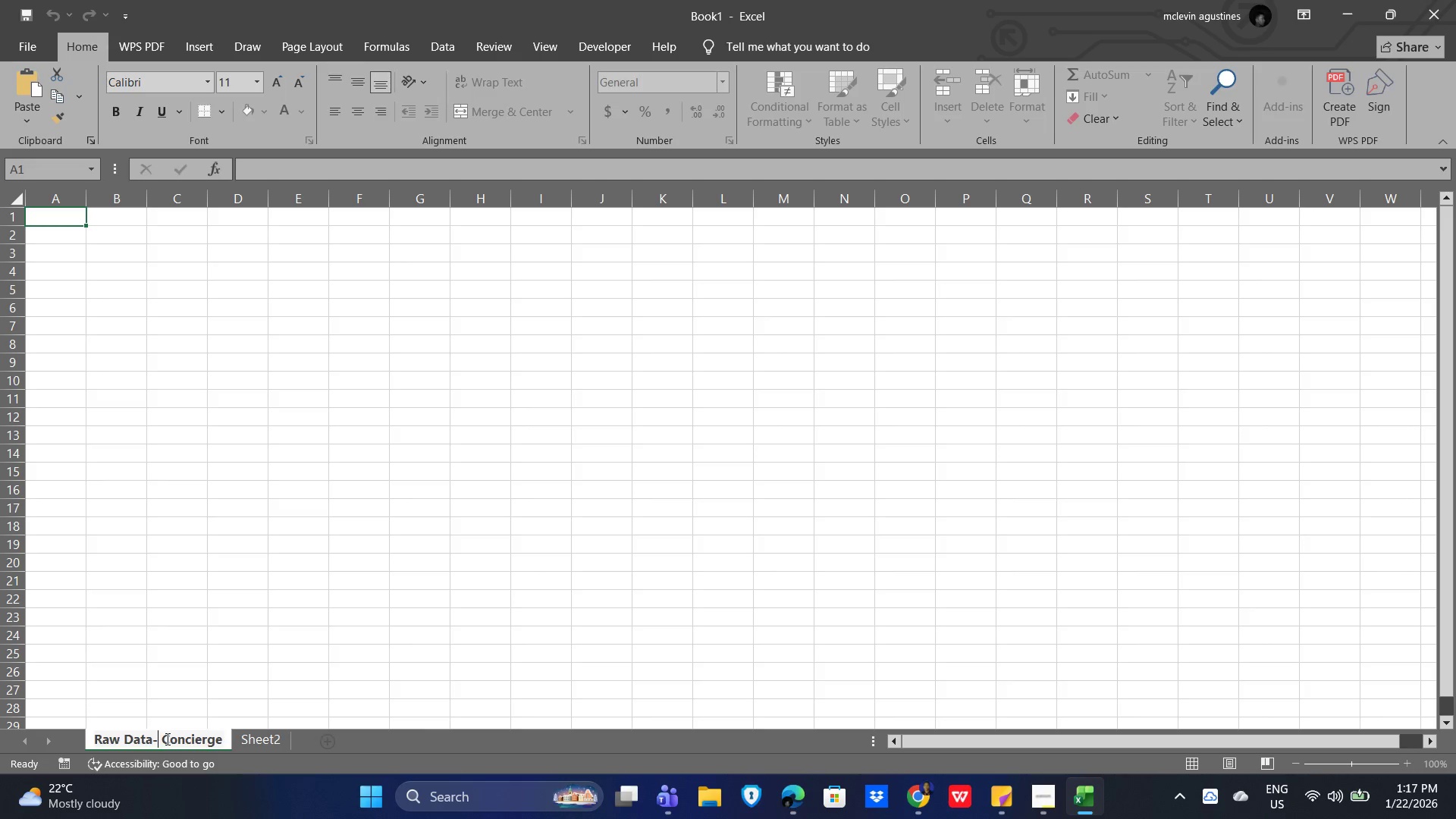 
key(ArrowLeft)
 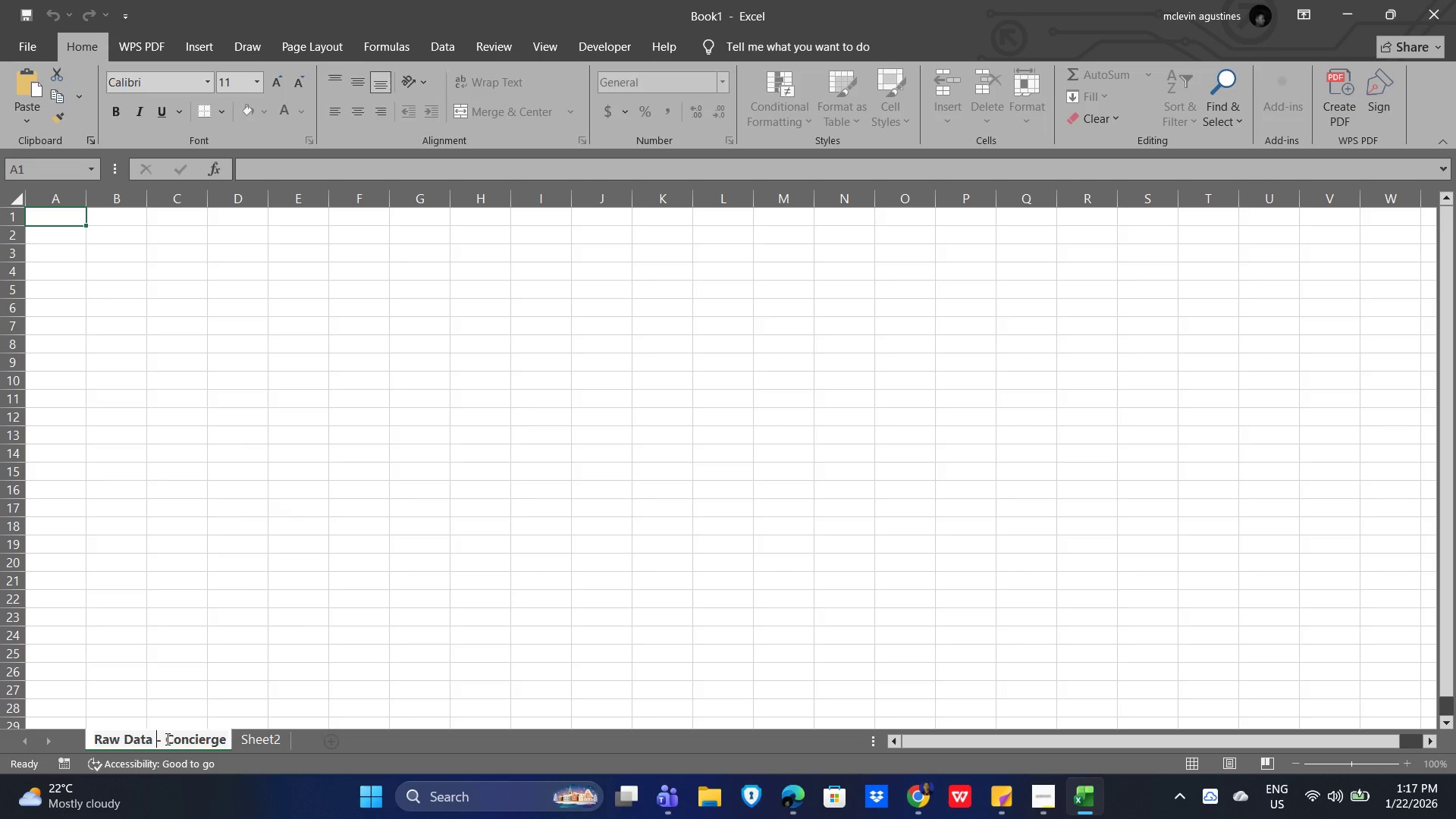 
key(Space)
 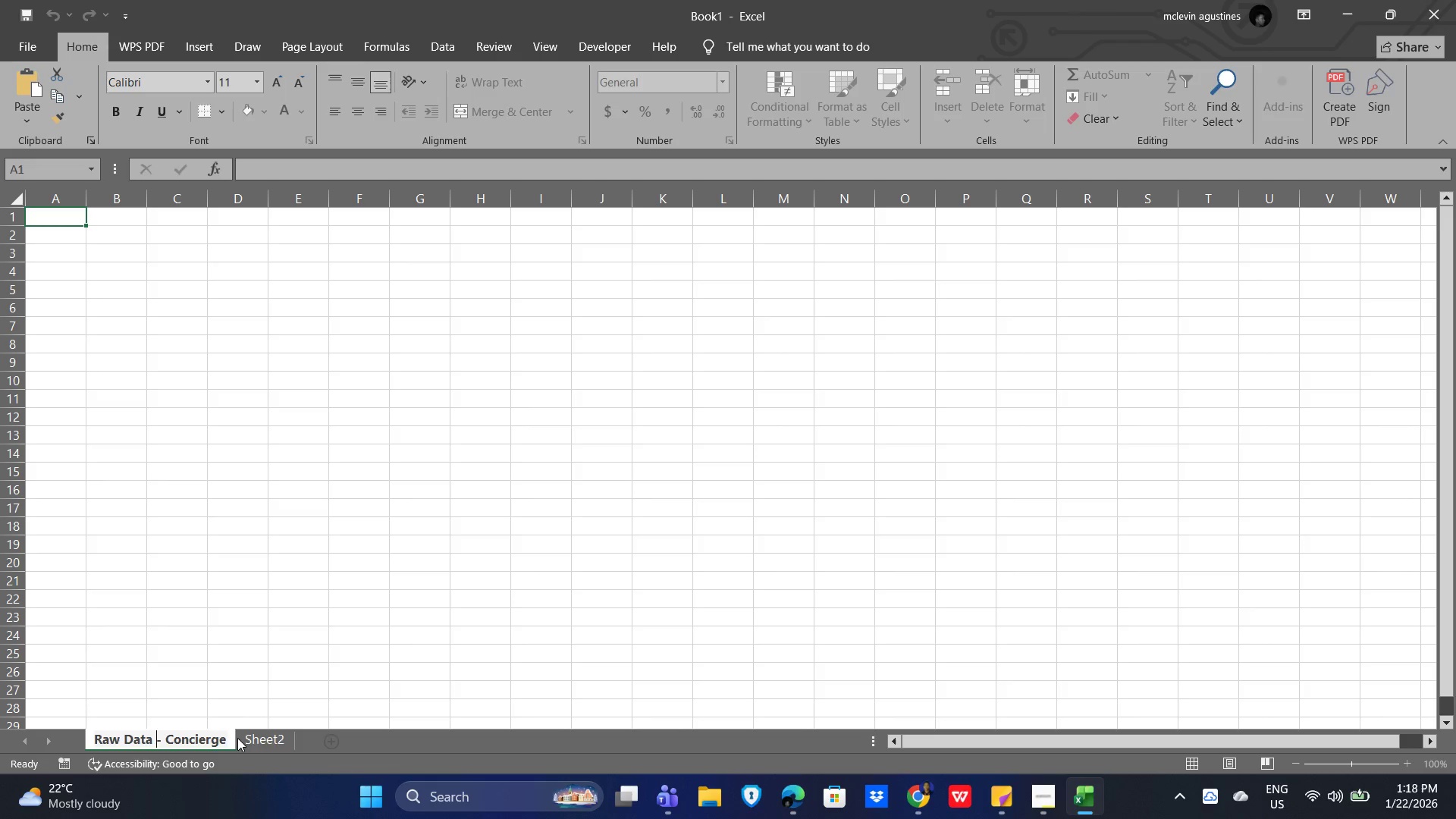 
left_click([207, 738])
 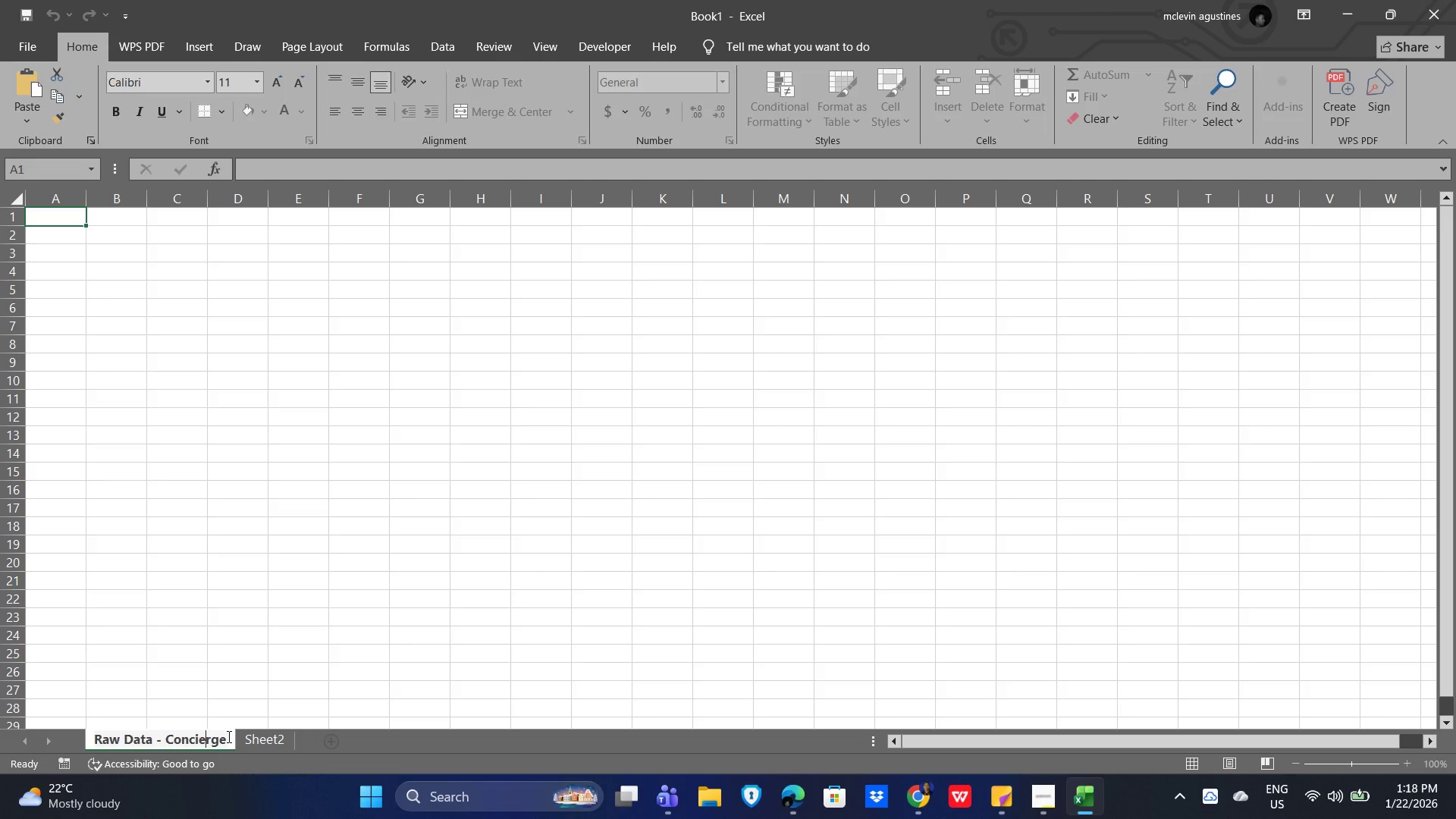 
key(Control+A)
 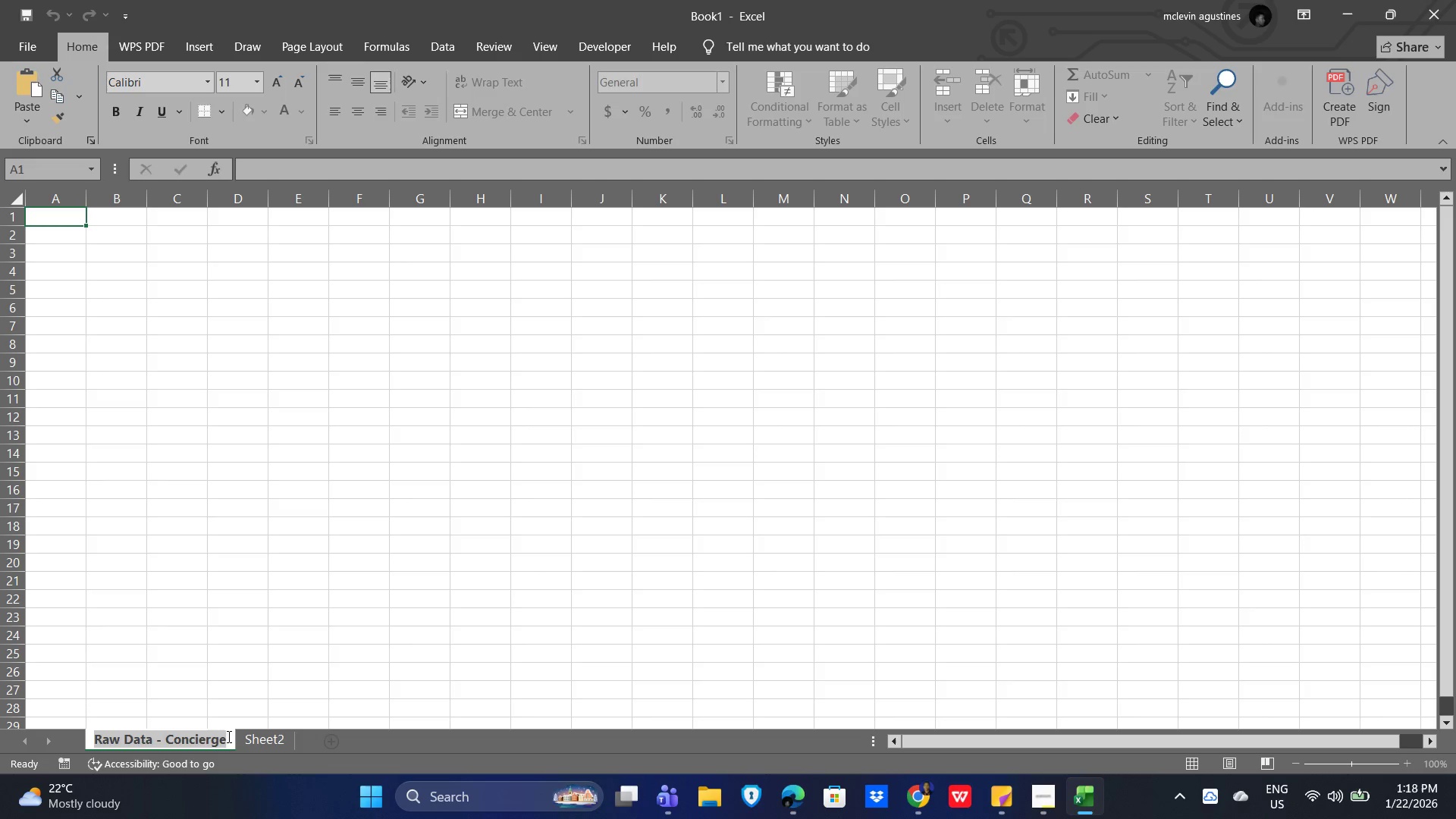 
key(Control+C)
 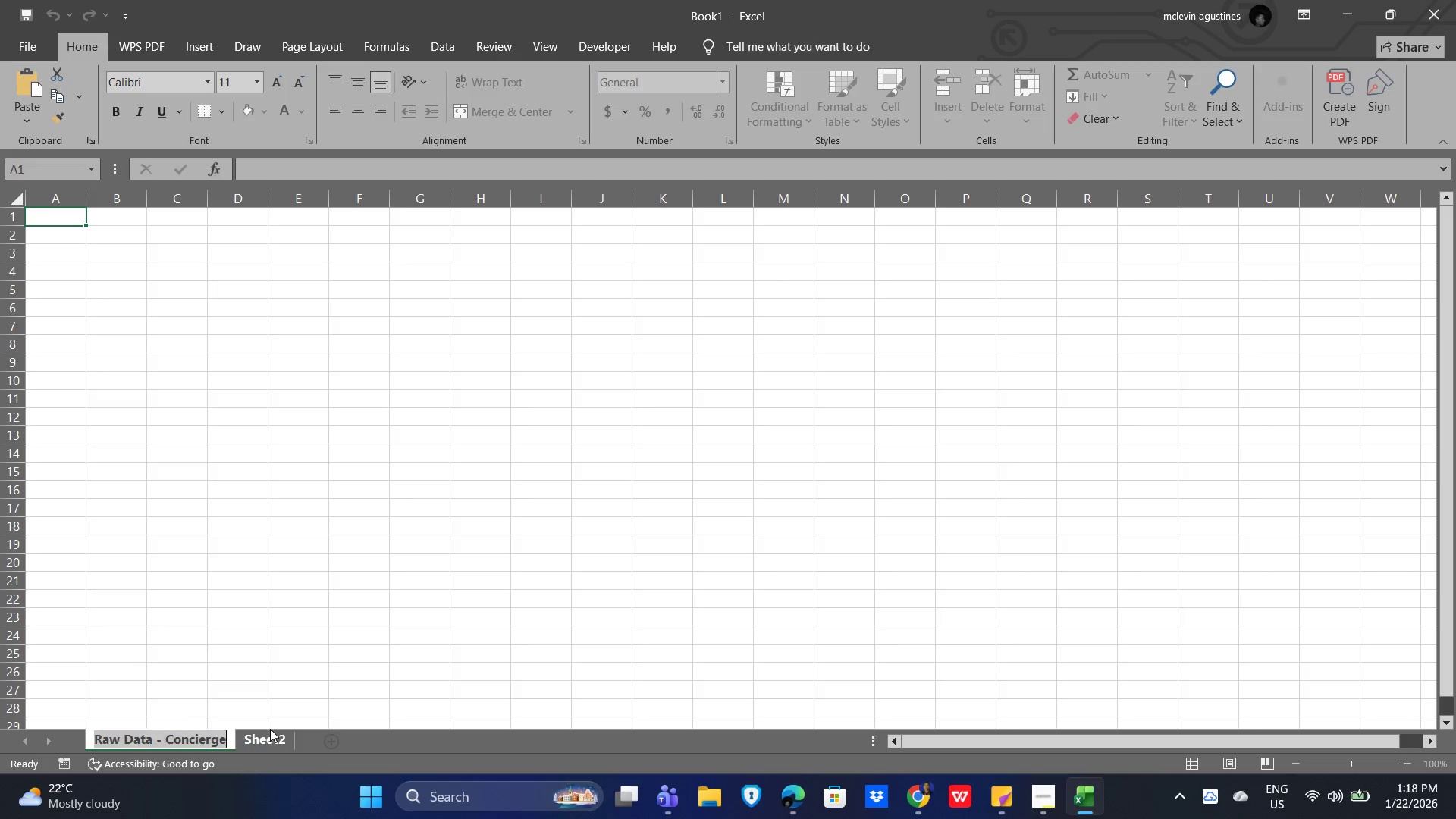 
double_click([270, 729])
 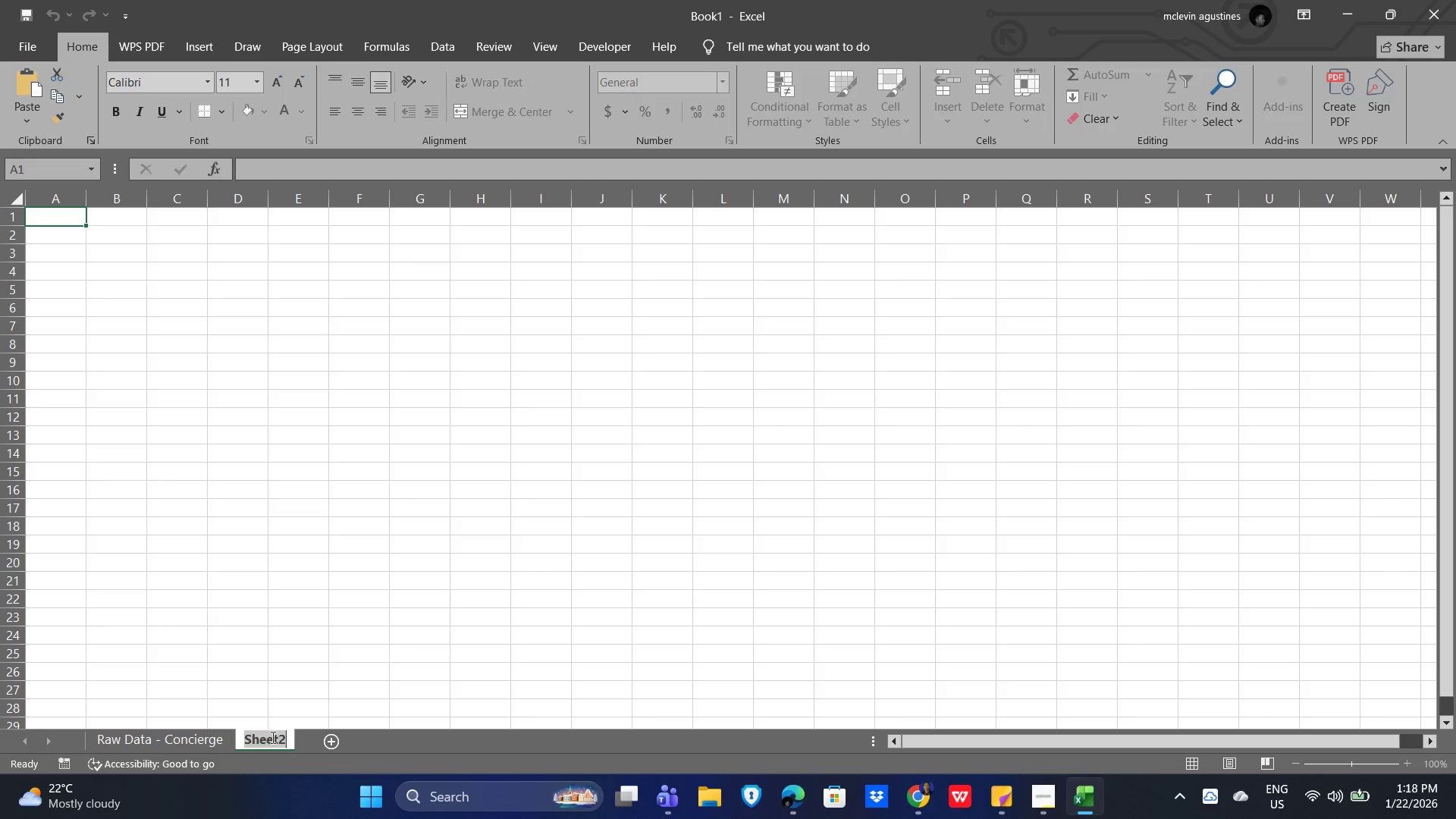 
key(Control+V)
 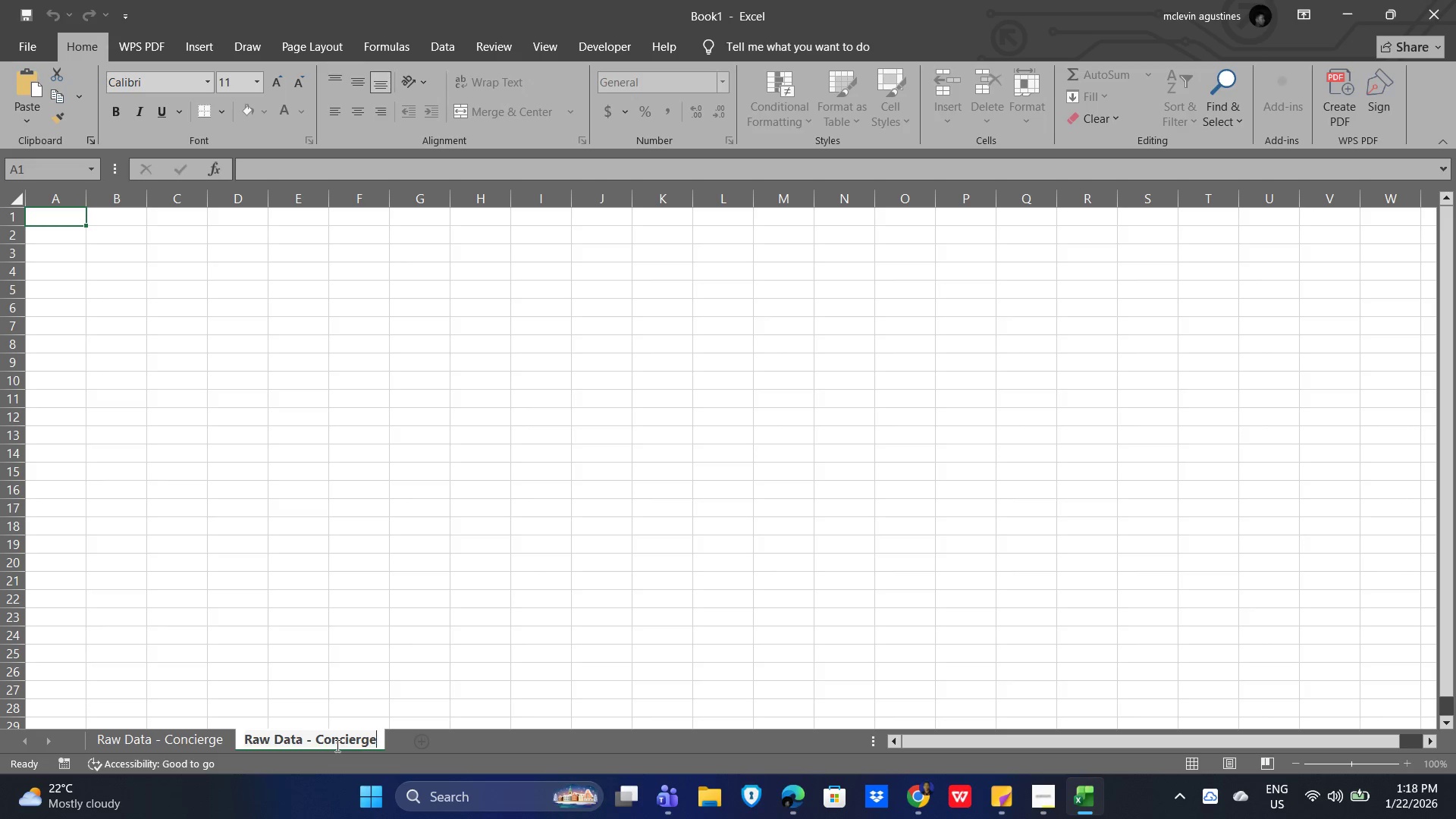 
key(Backspace)
key(Backspace)
key(Backspace)
key(Backspace)
key(Backspace)
key(Backspace)
key(Backspace)
key(Backspace)
key(Backspace)
type(Web Inquiries)
 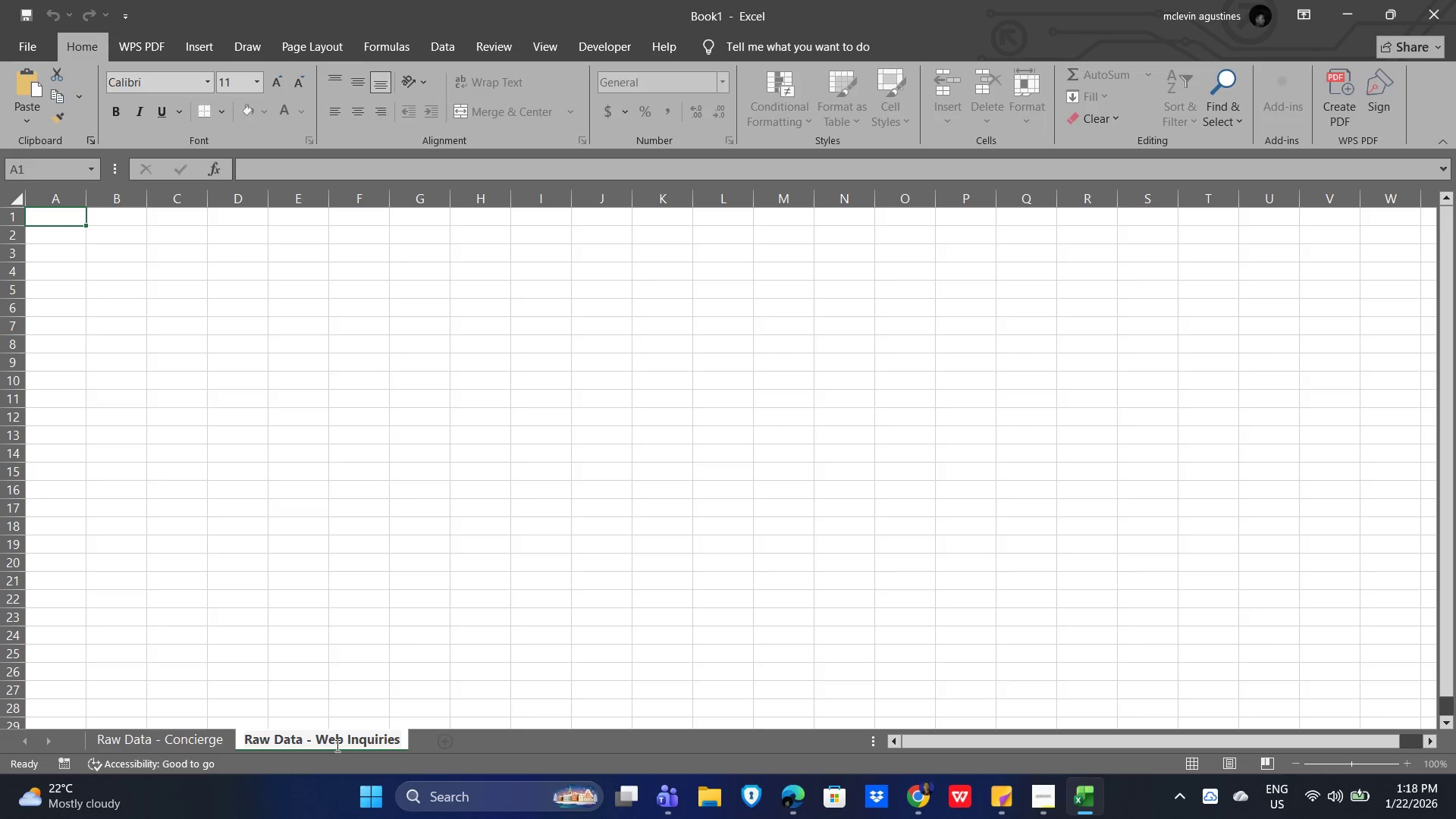 
left_click([440, 744])
 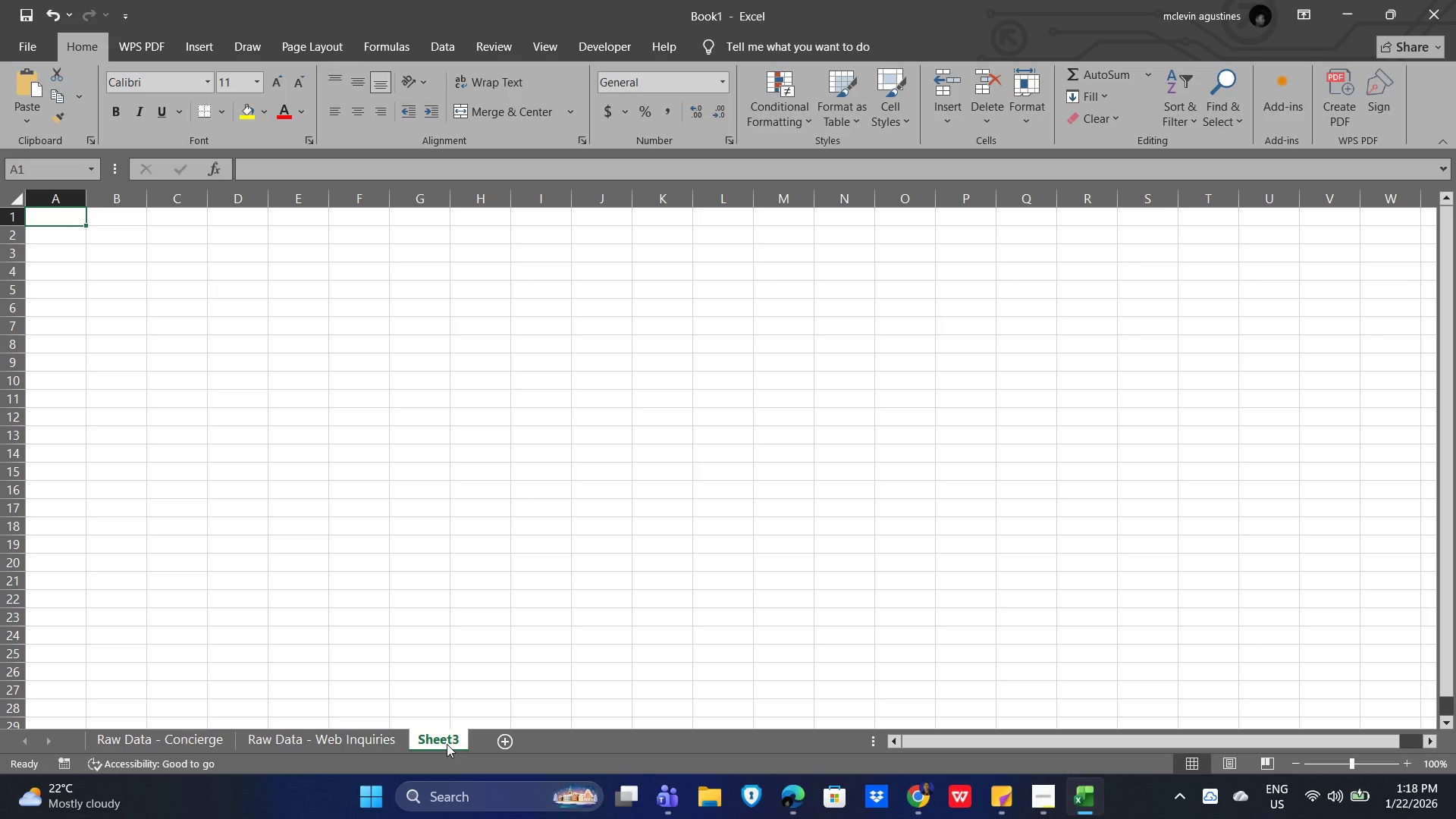 
double_click([447, 744])
 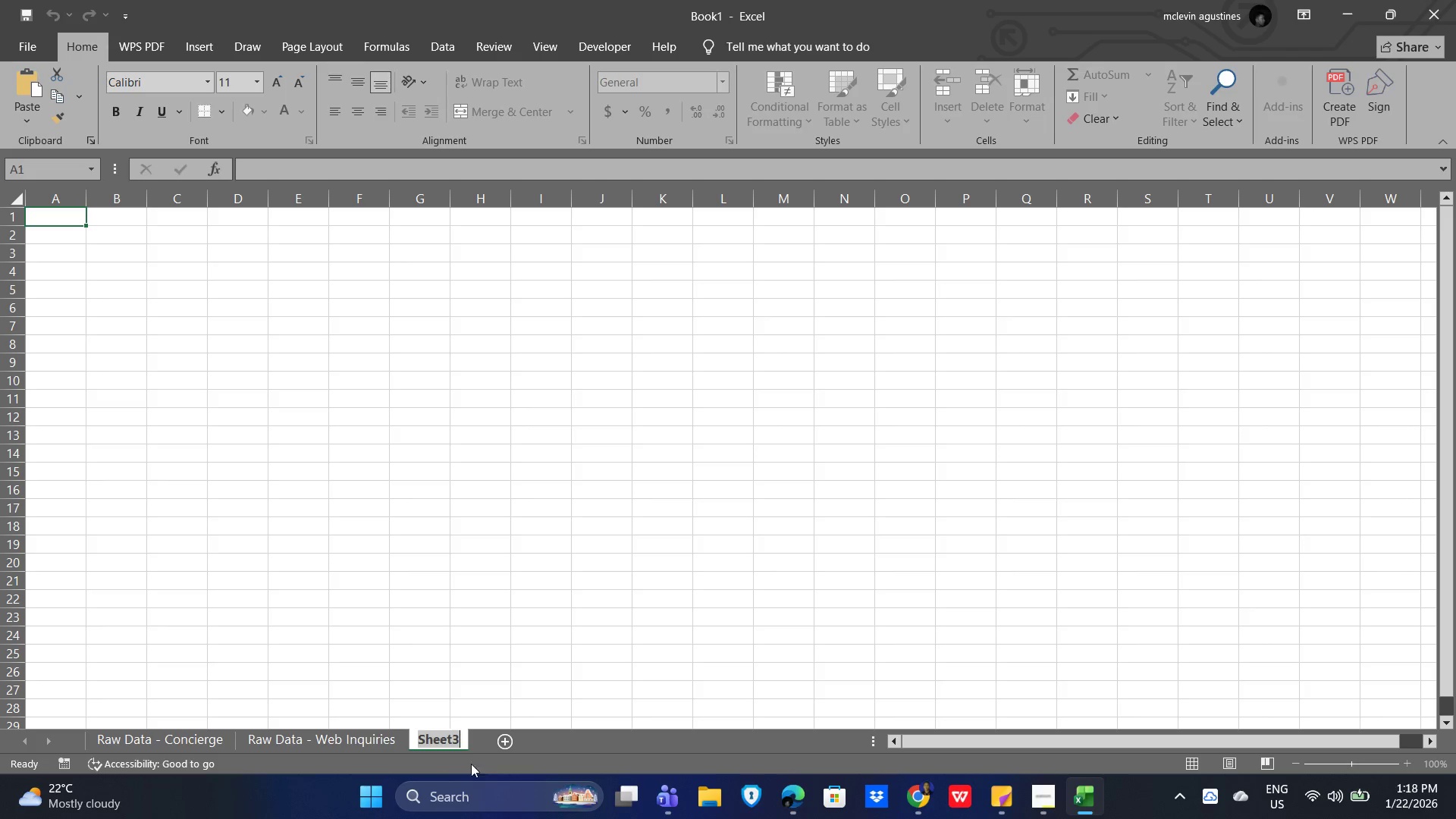 
key(Control+V)
 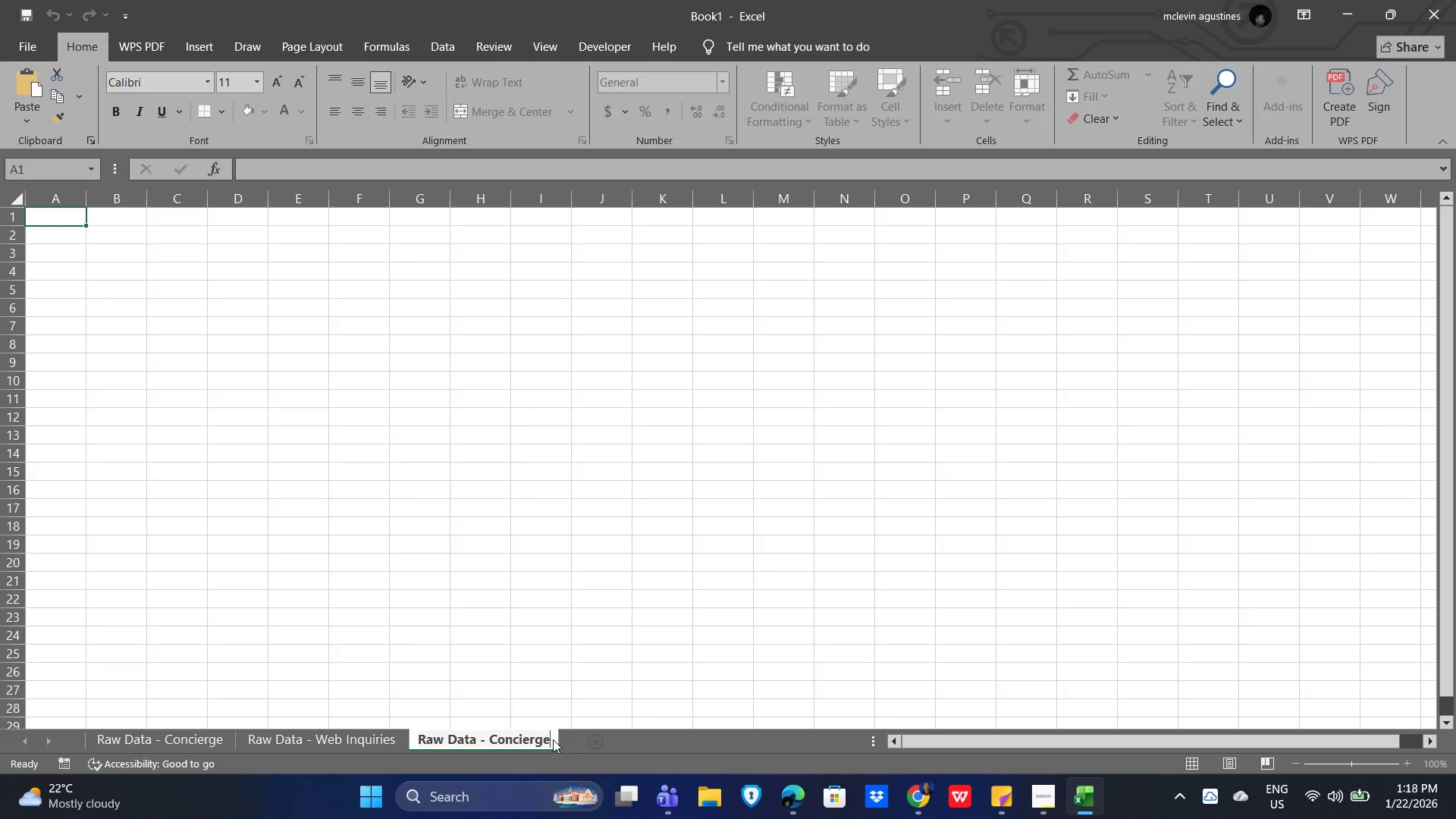 
hold_key(key=ArrowLeft, duration=0.78)
 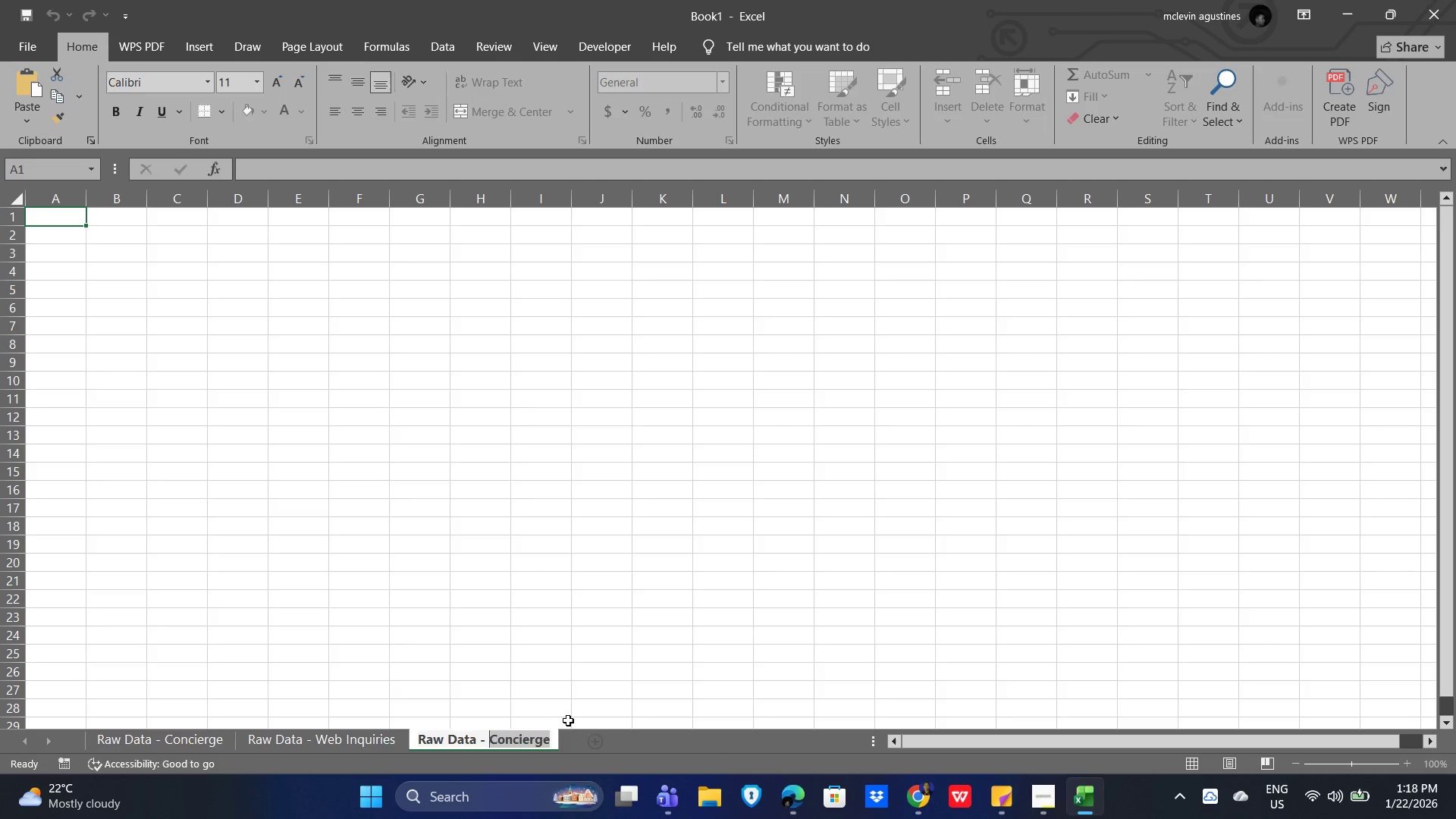 
key(Shift+ArrowRight)
 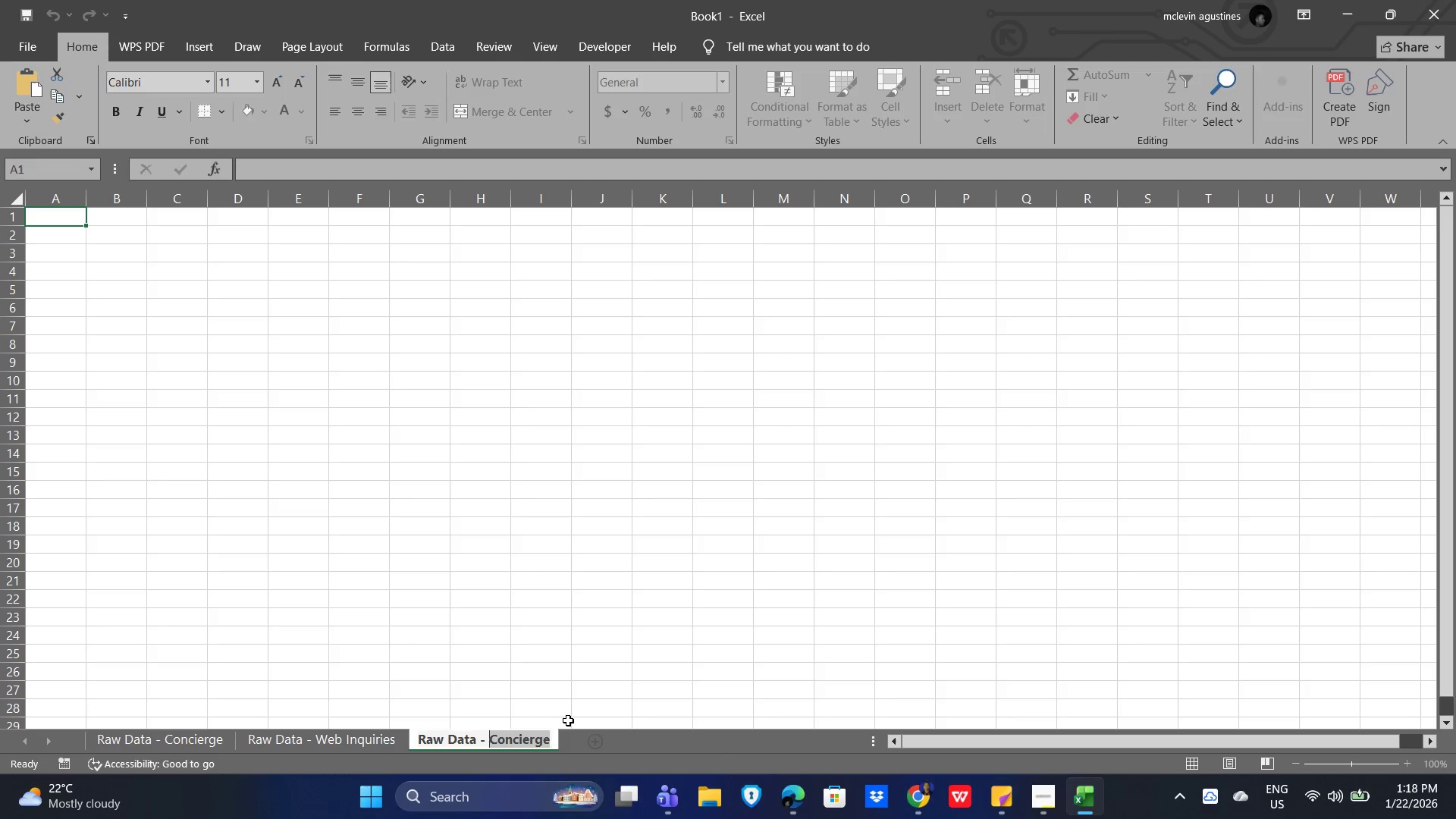 
type(Staff Certification)
 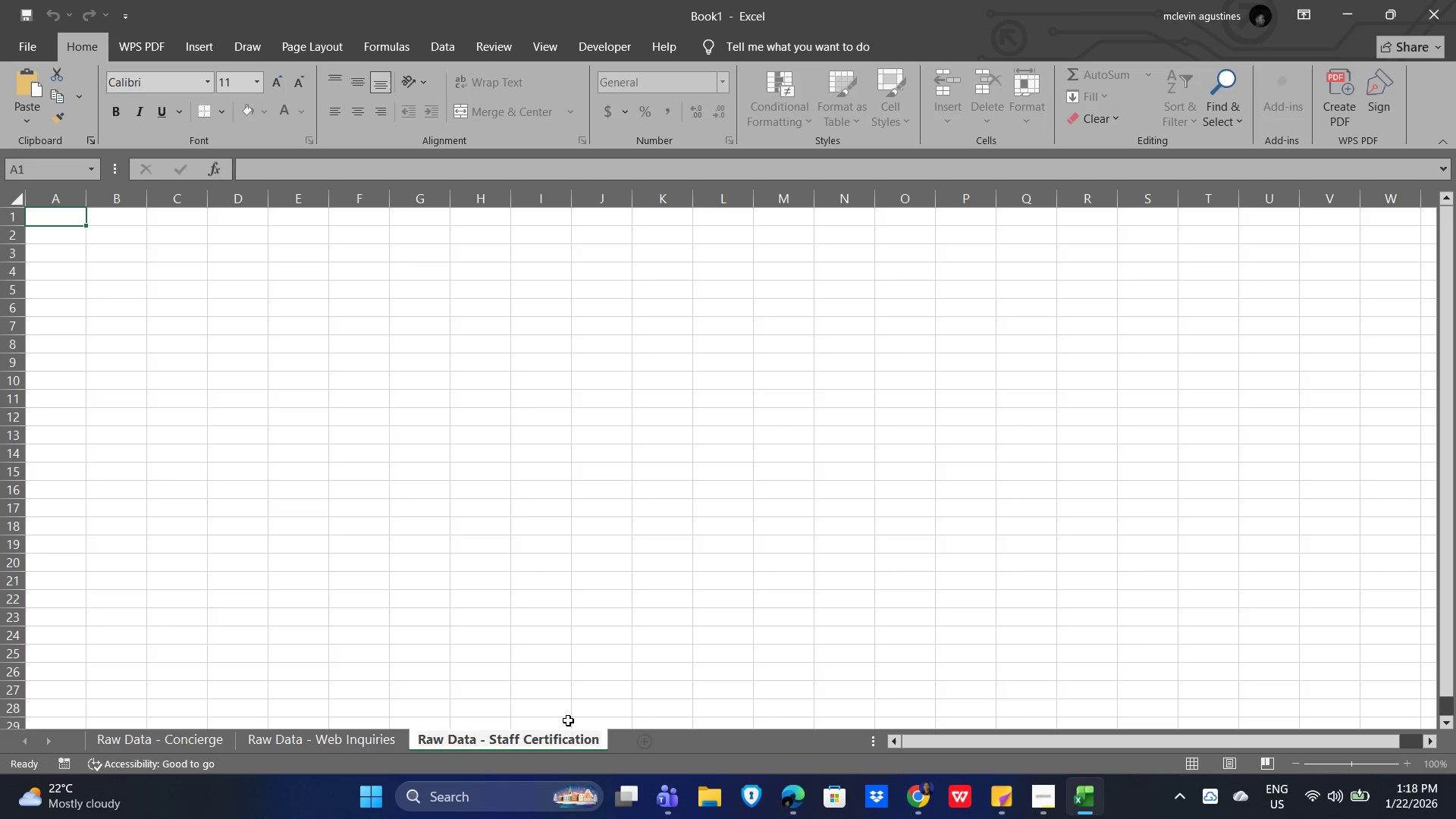 
key(S)
 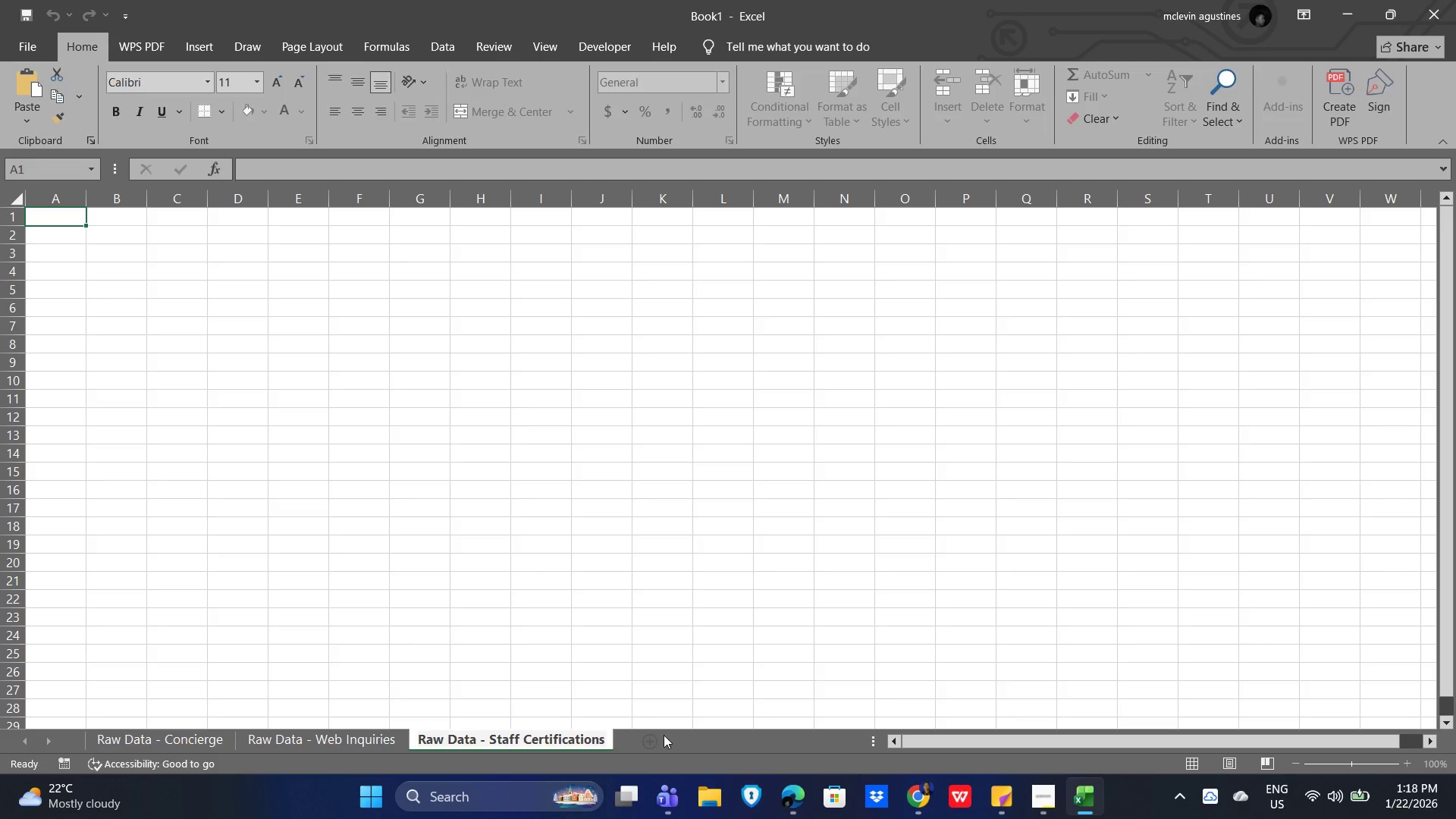 
left_click([652, 741])
 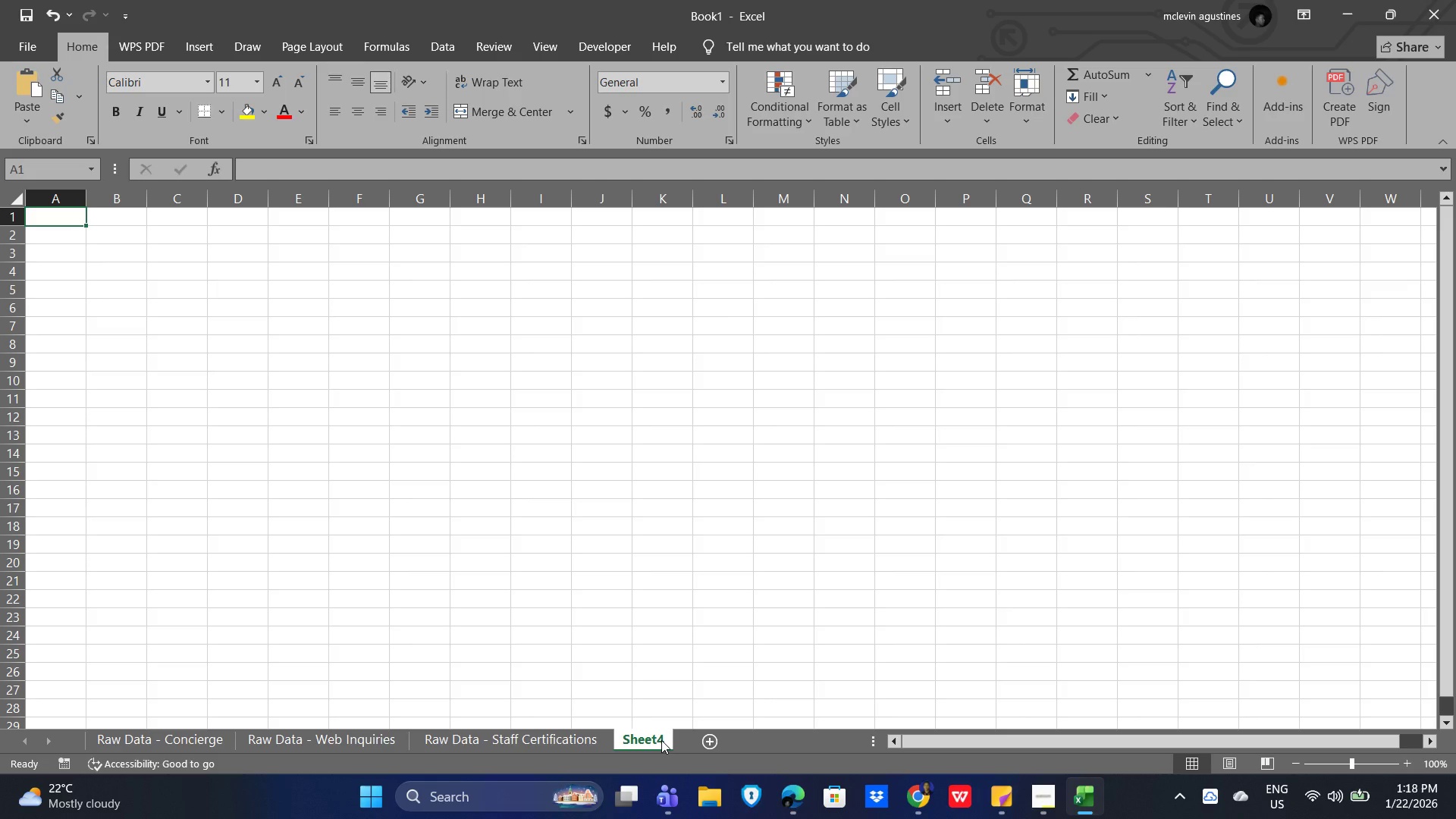 
double_click([661, 740])
 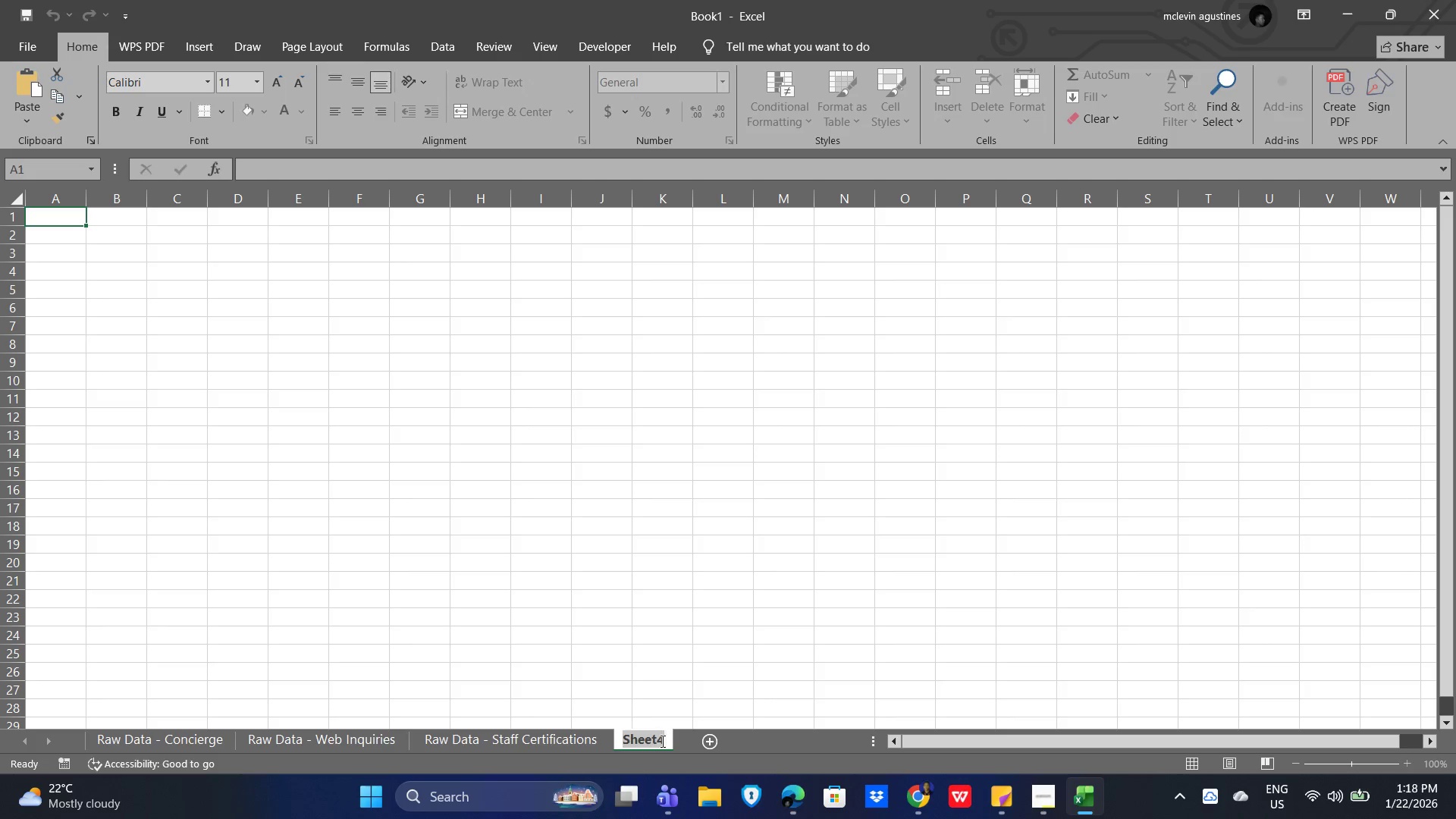 
type(Master List)
 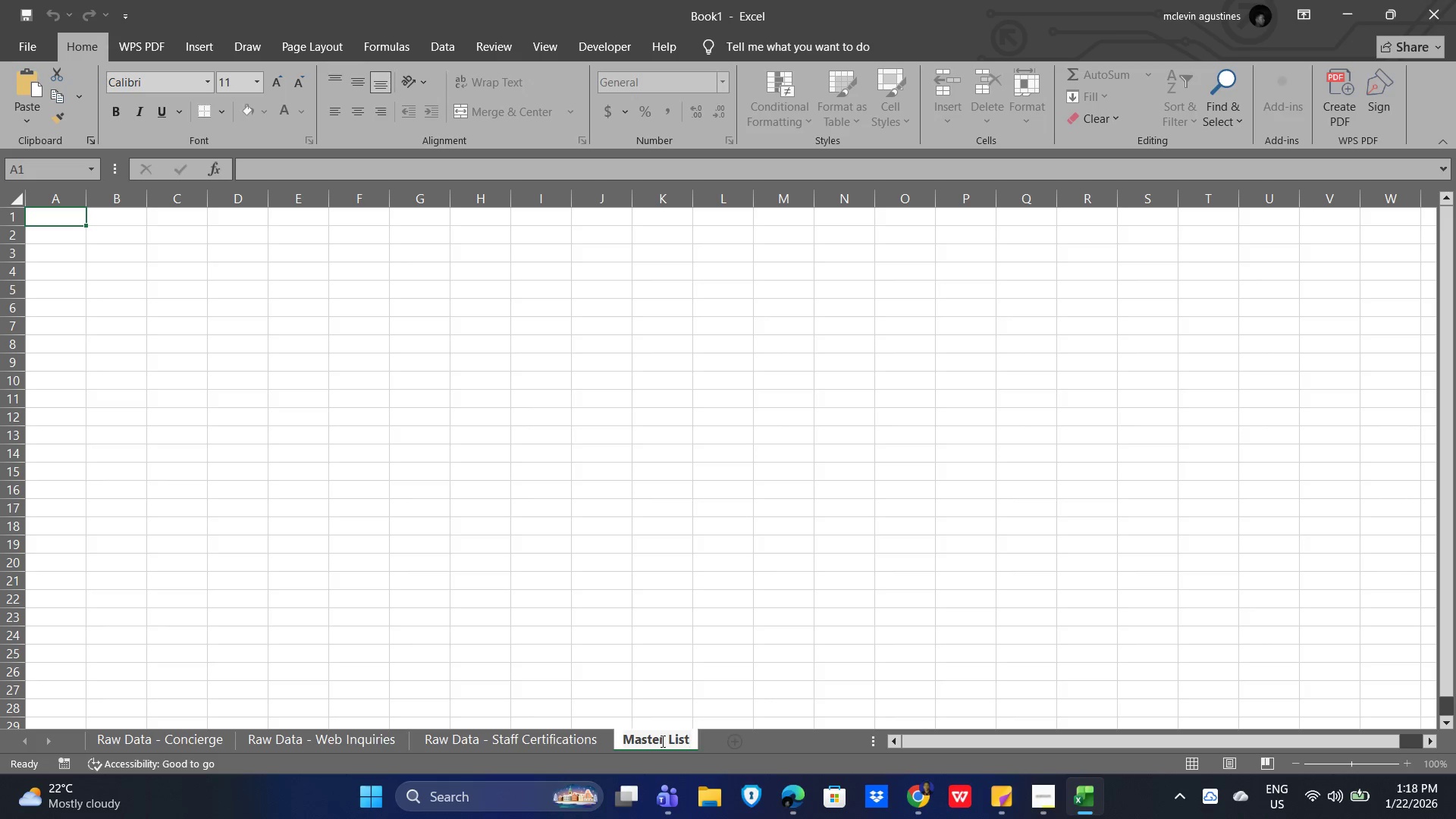 
left_click([735, 735])
 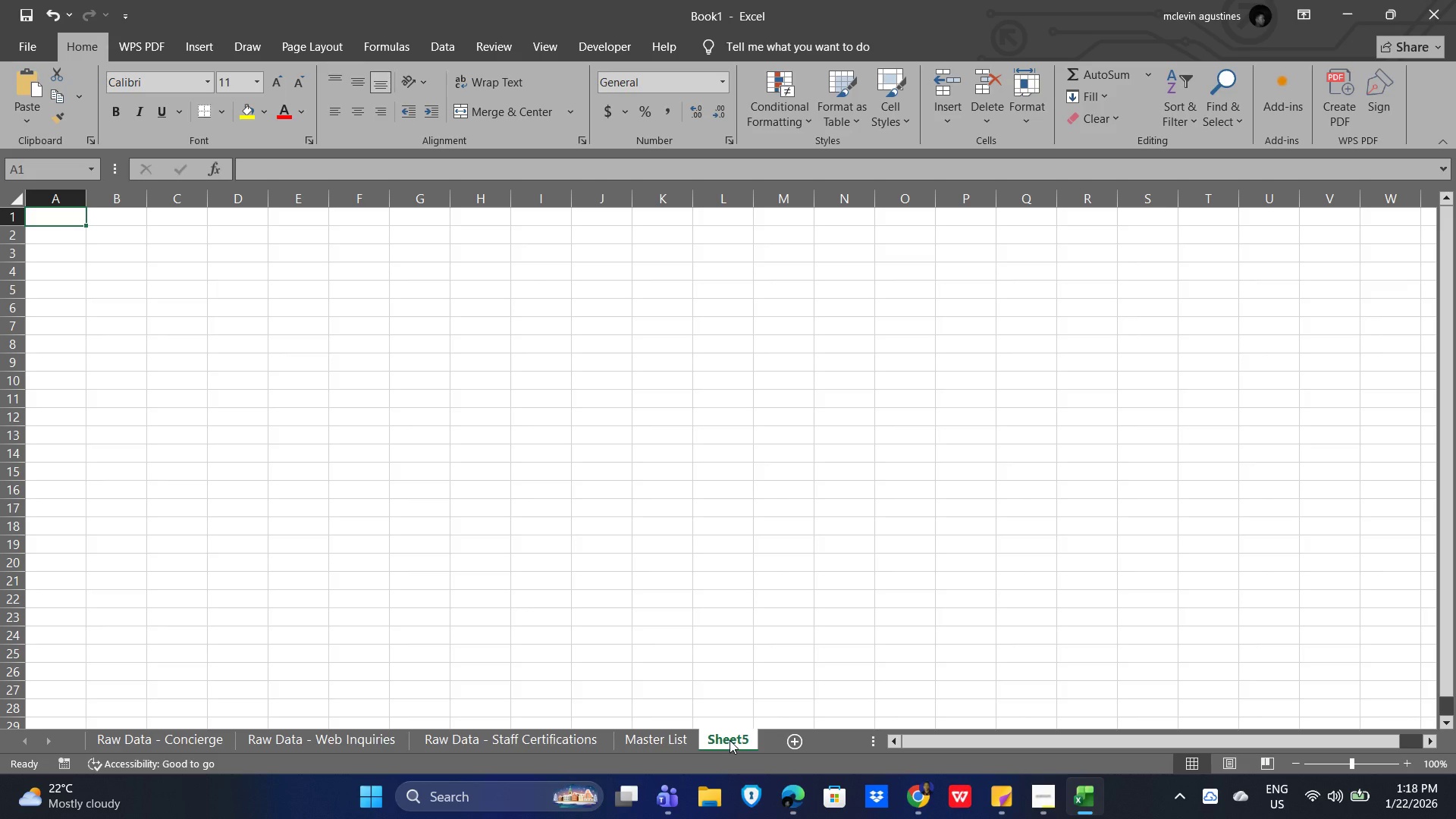 
double_click([730, 740])
 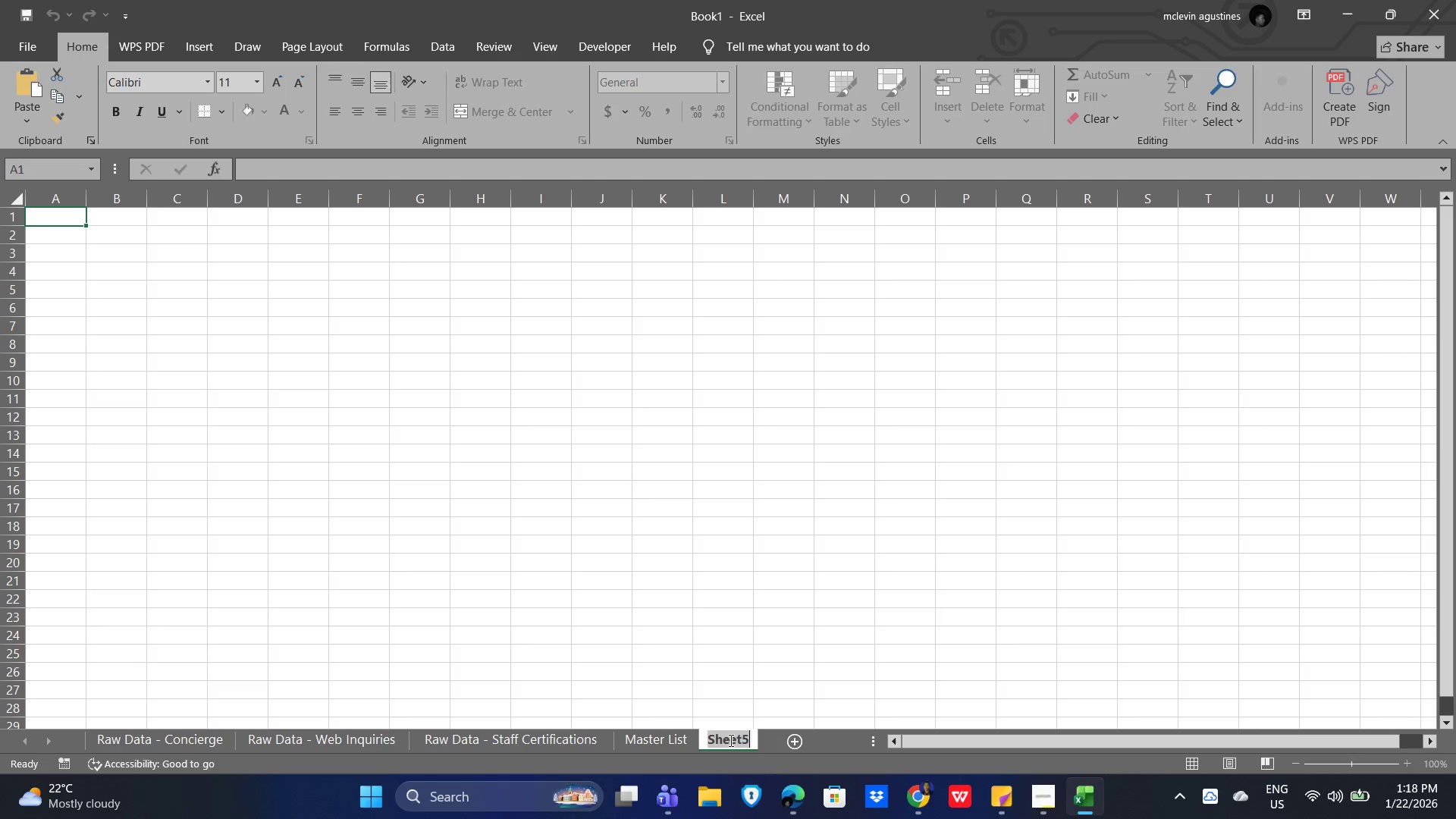 
type(Staff Skills Matrix)
 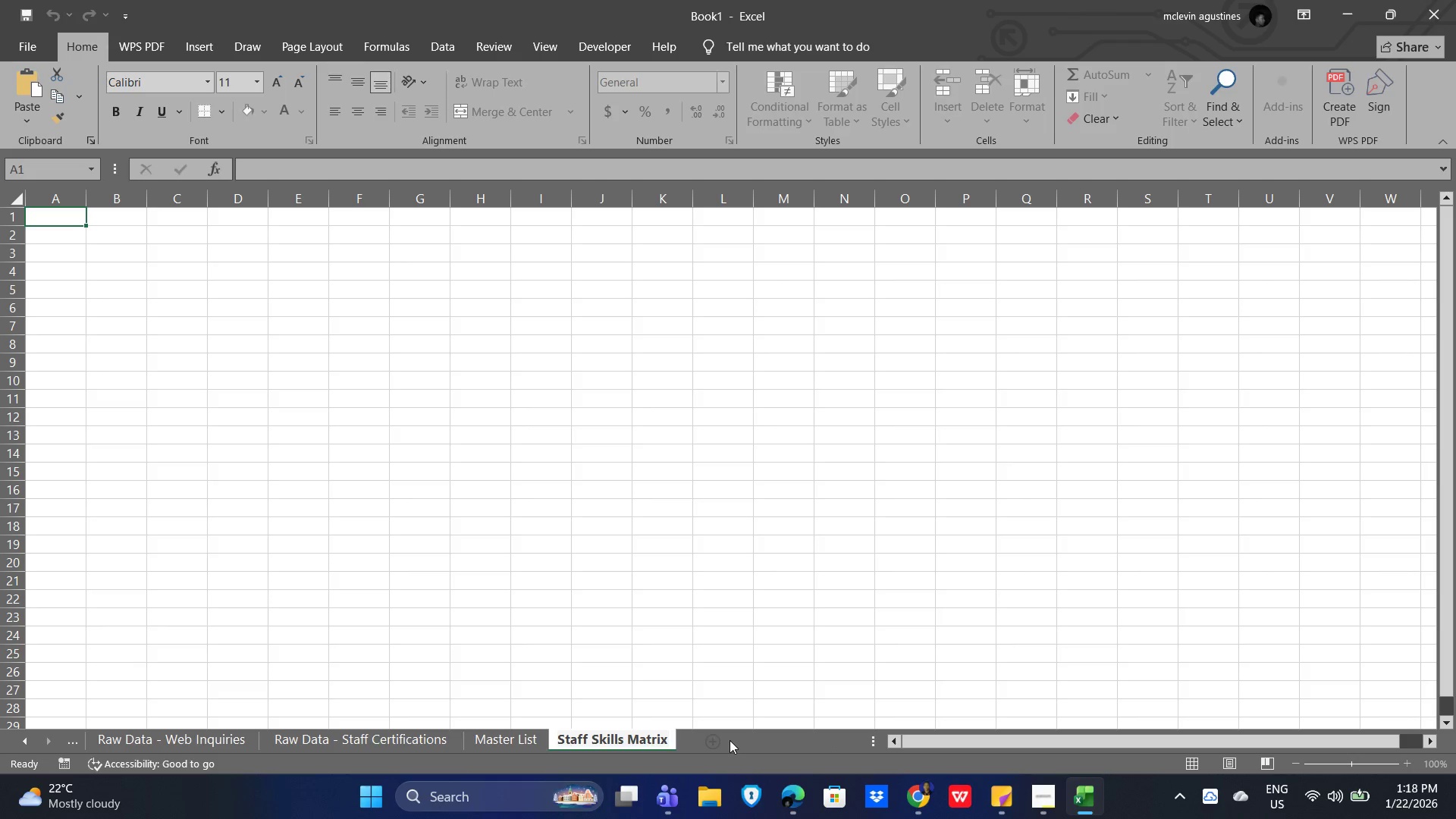 
left_click([716, 739])
 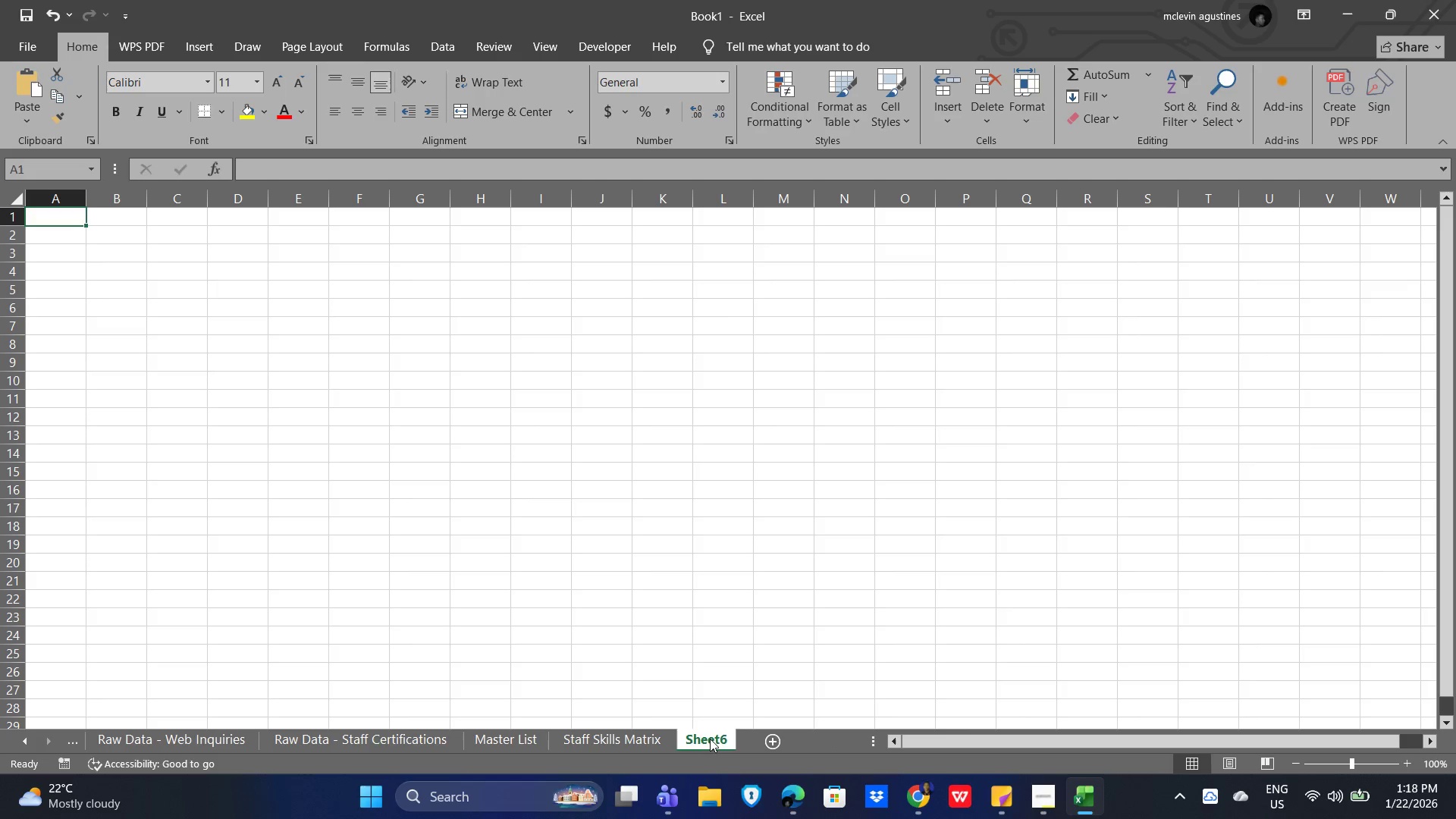 
double_click([710, 739])
 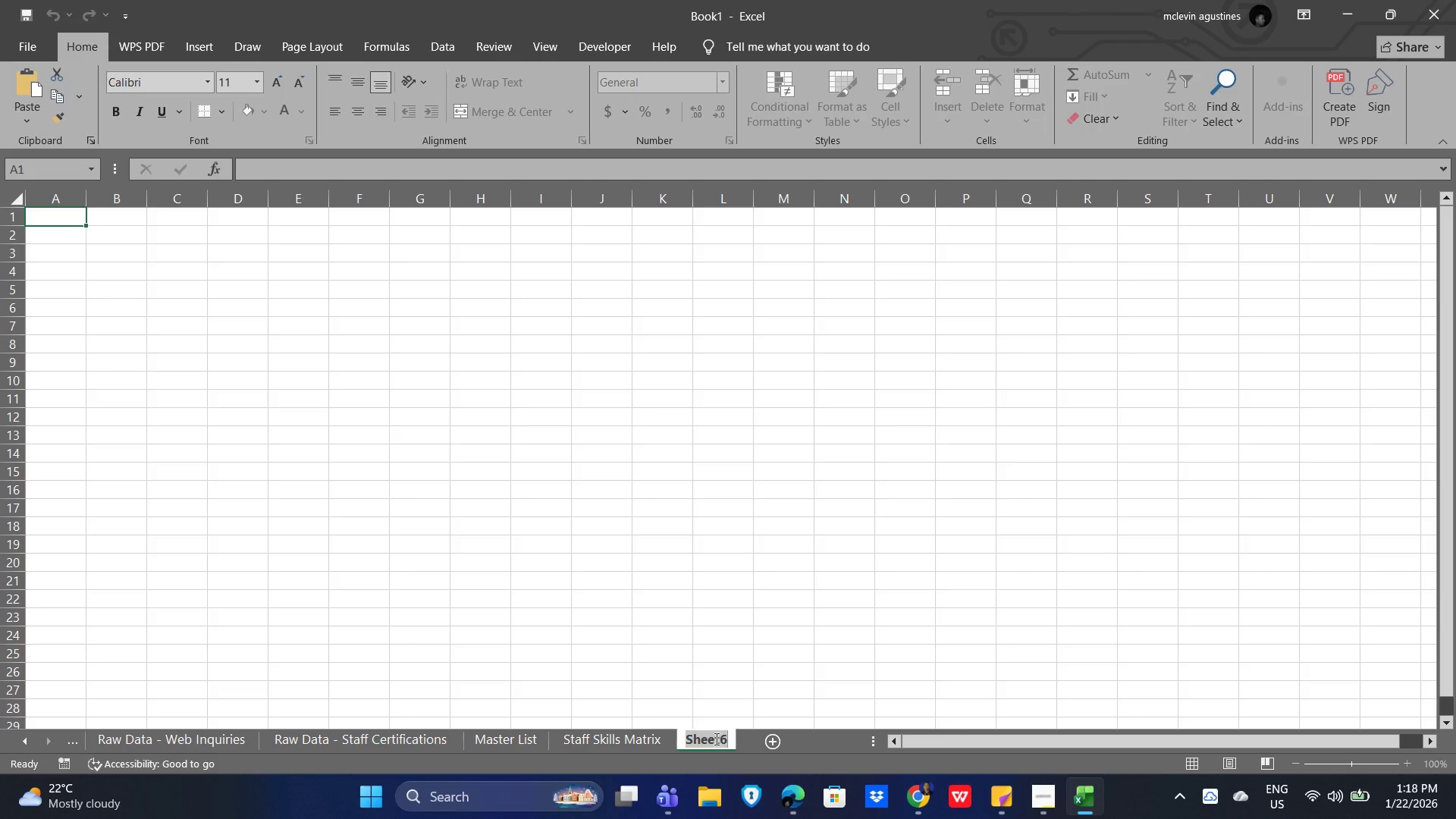 
type(Dashboard)
 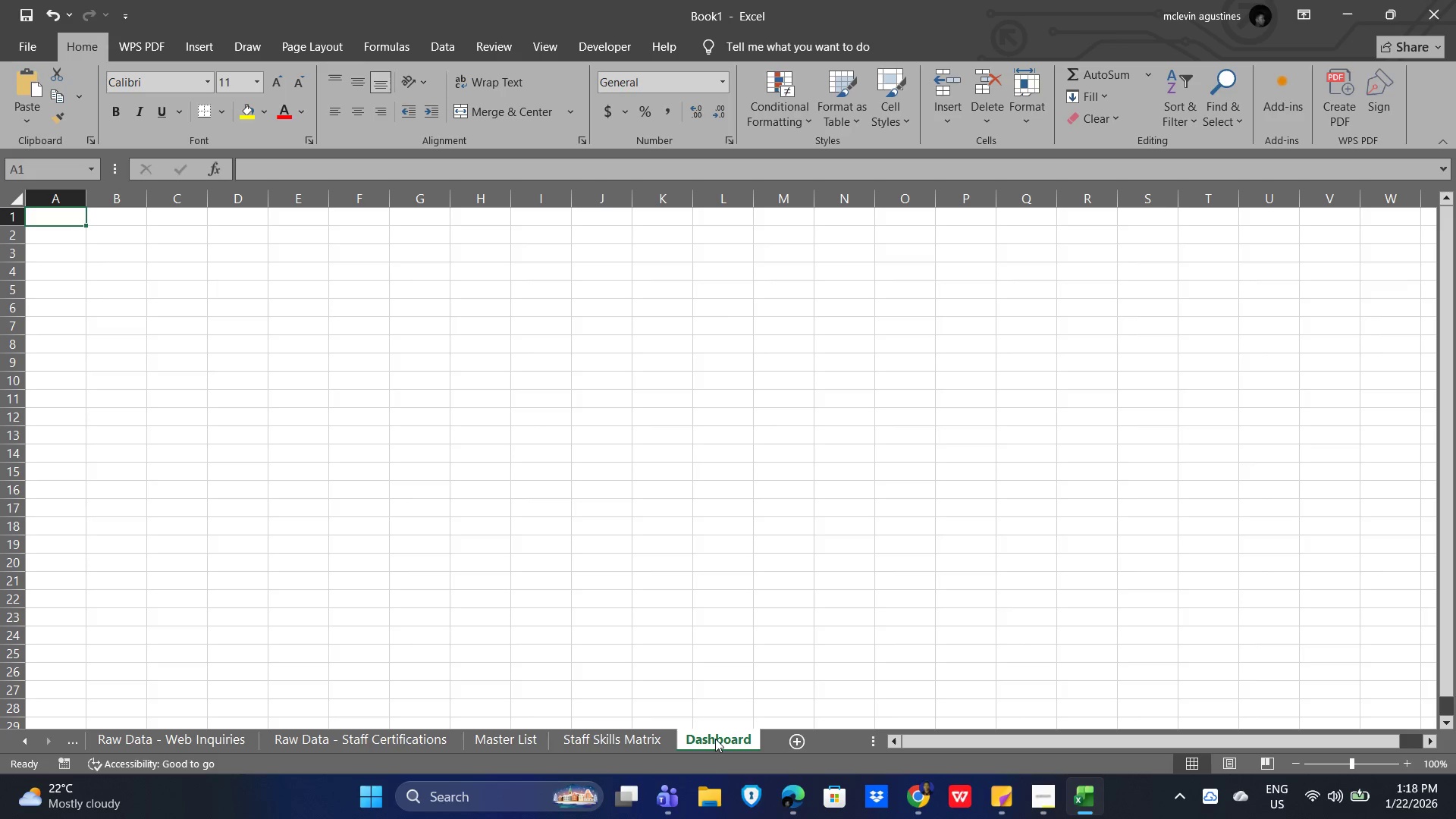 
 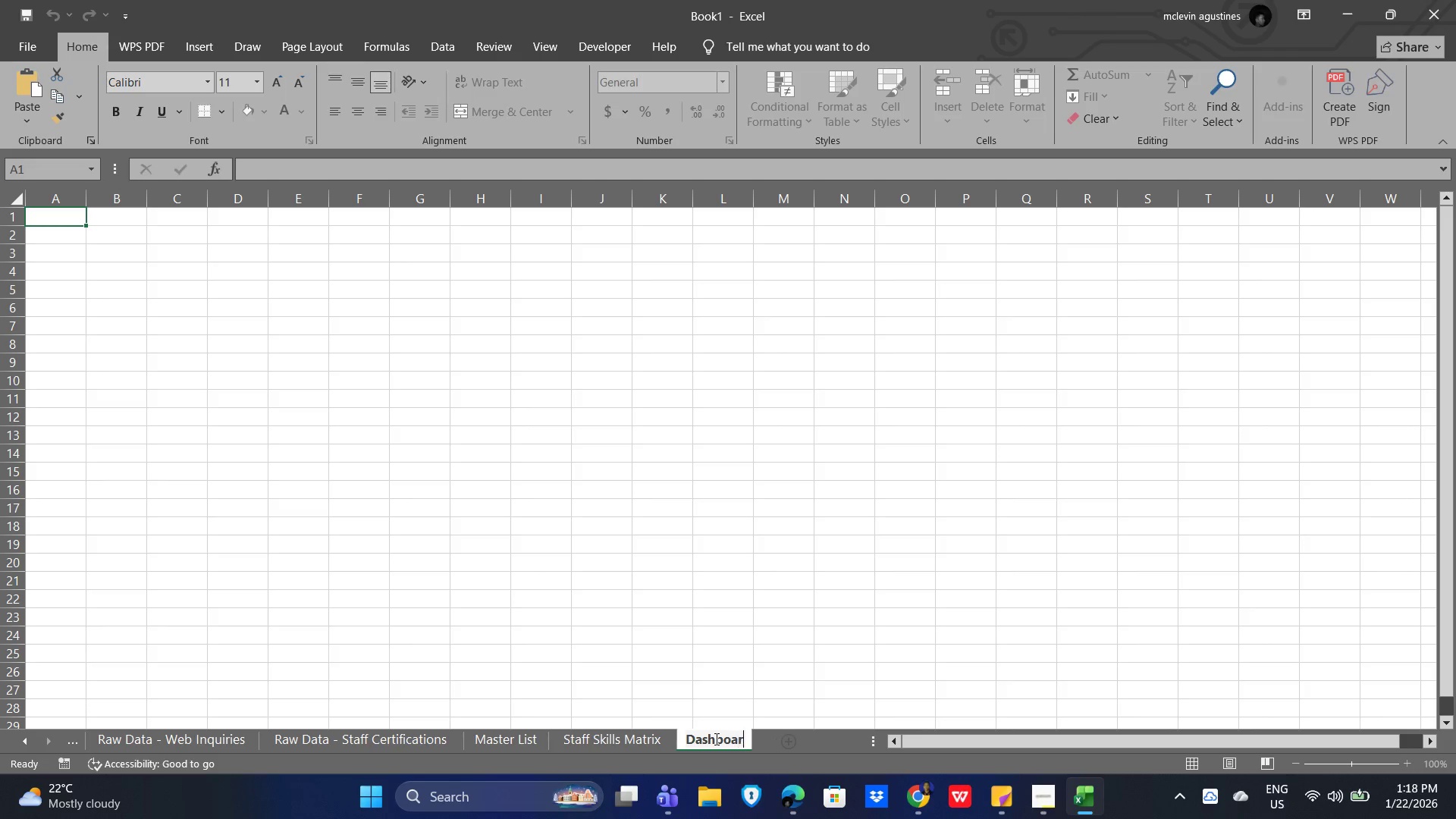 
key(Enter)
 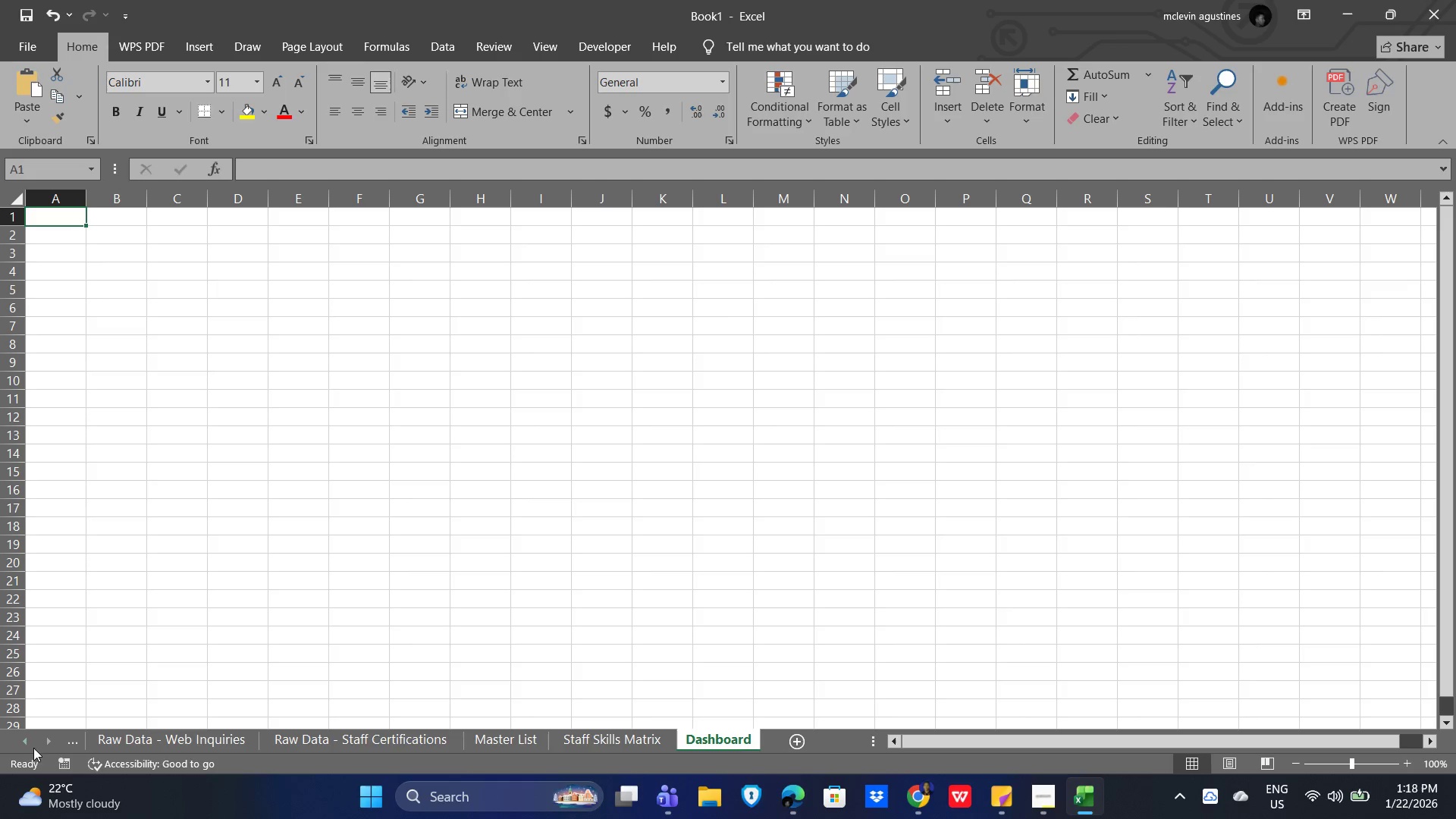 
double_click([23, 744])
 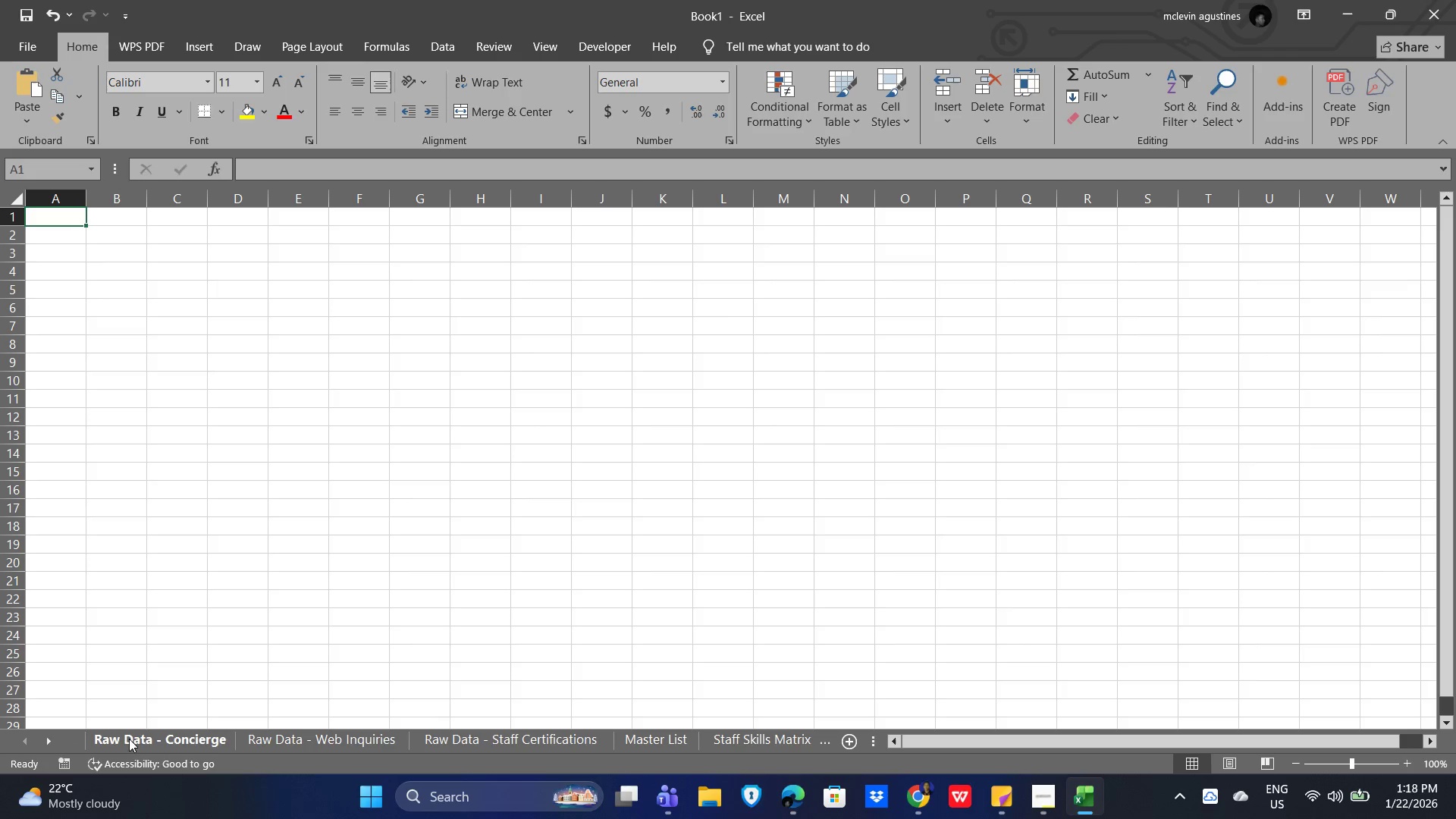 
left_click([133, 738])
 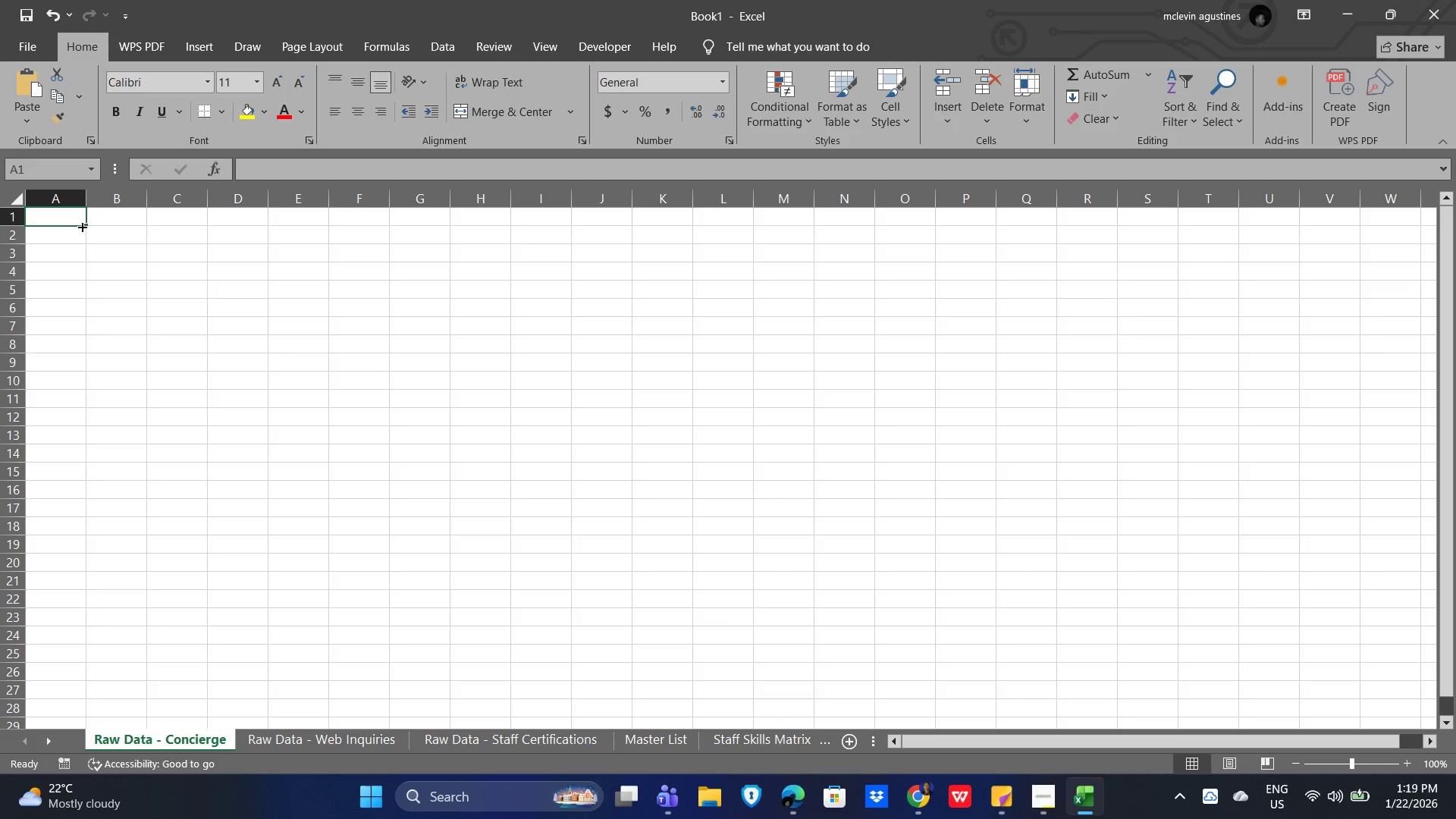 
wait(32.92)
 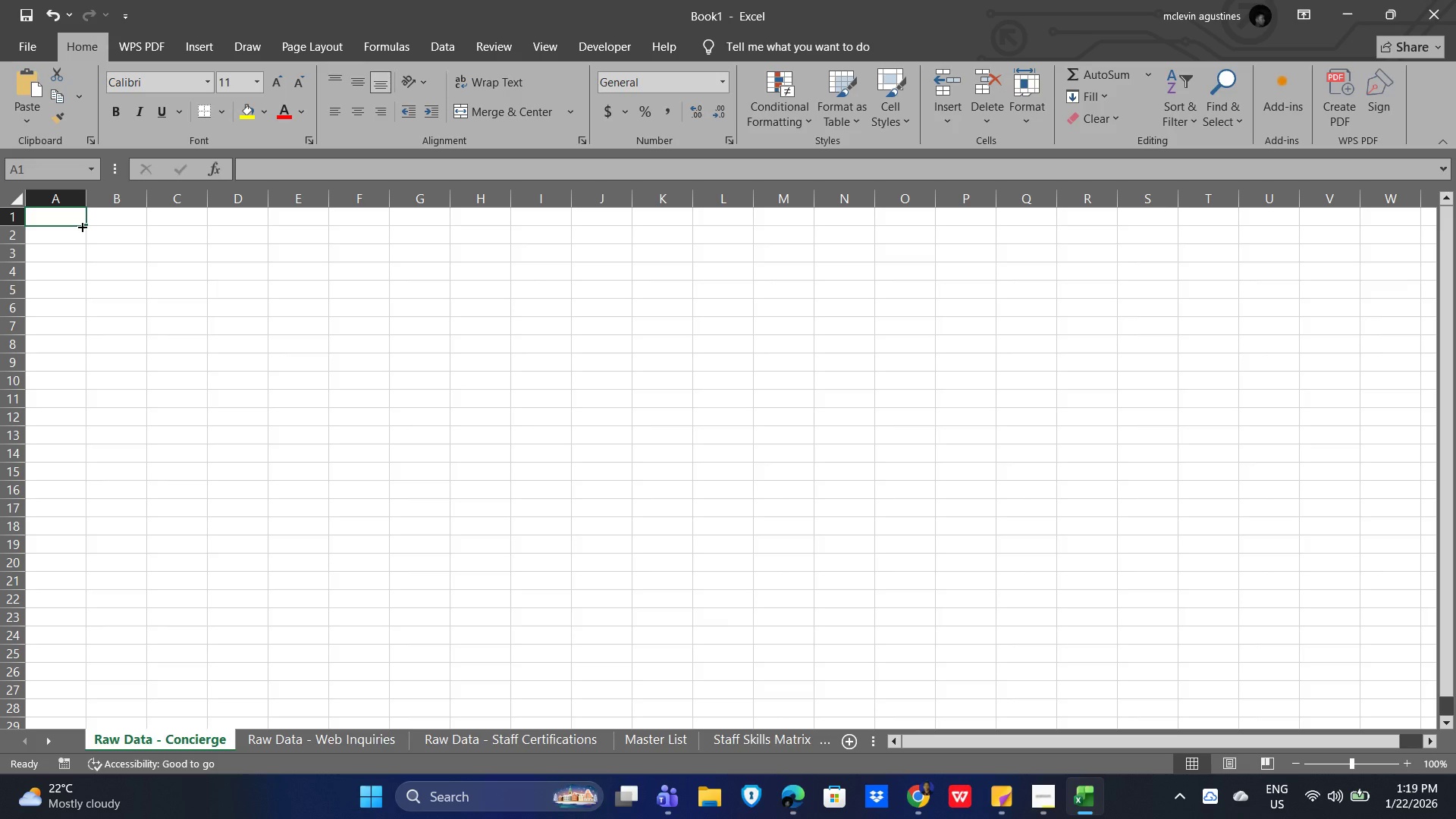 
left_click([65, 218])
 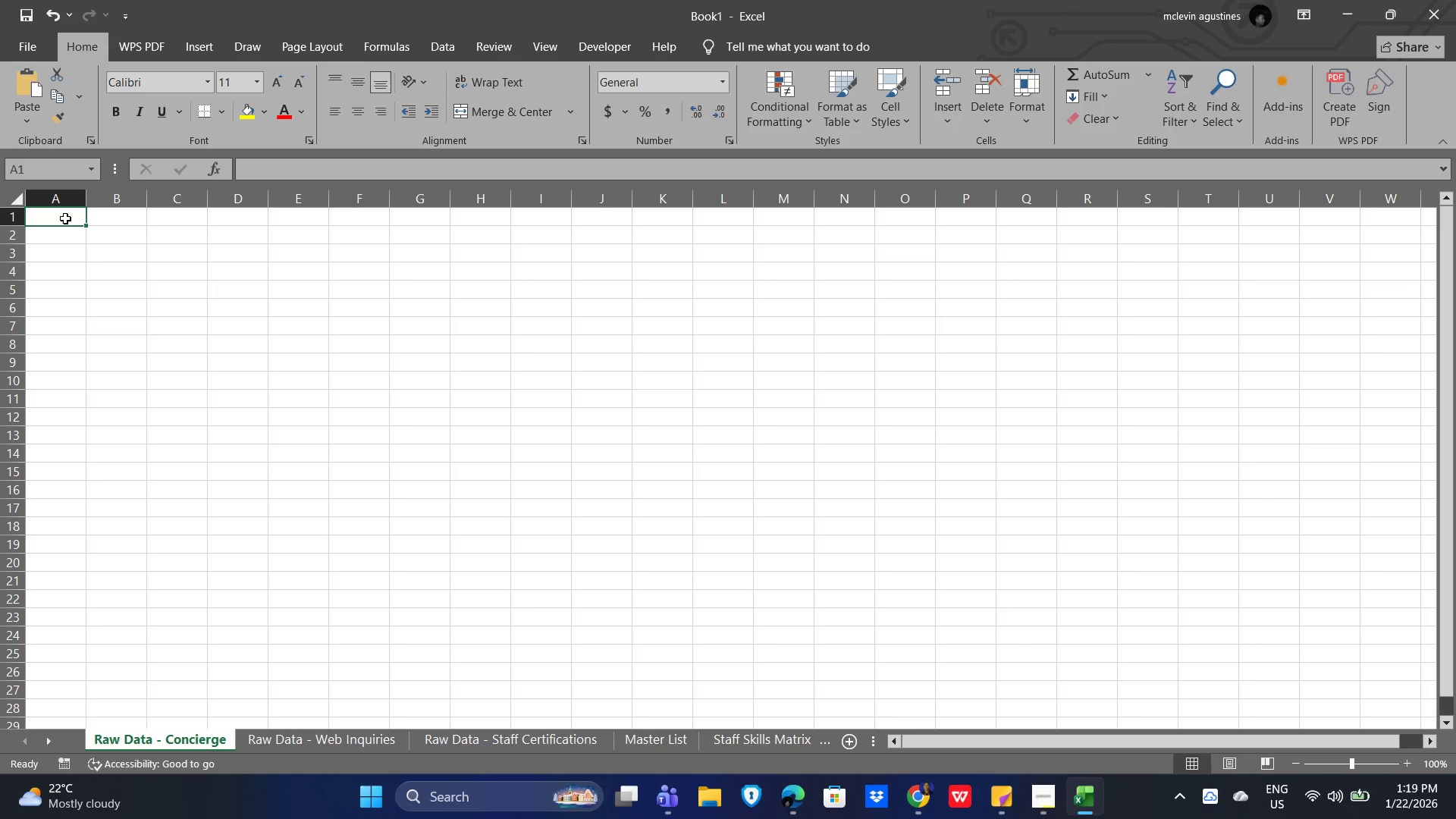 
hold_key(key=ShiftLeft, duration=0.31)
 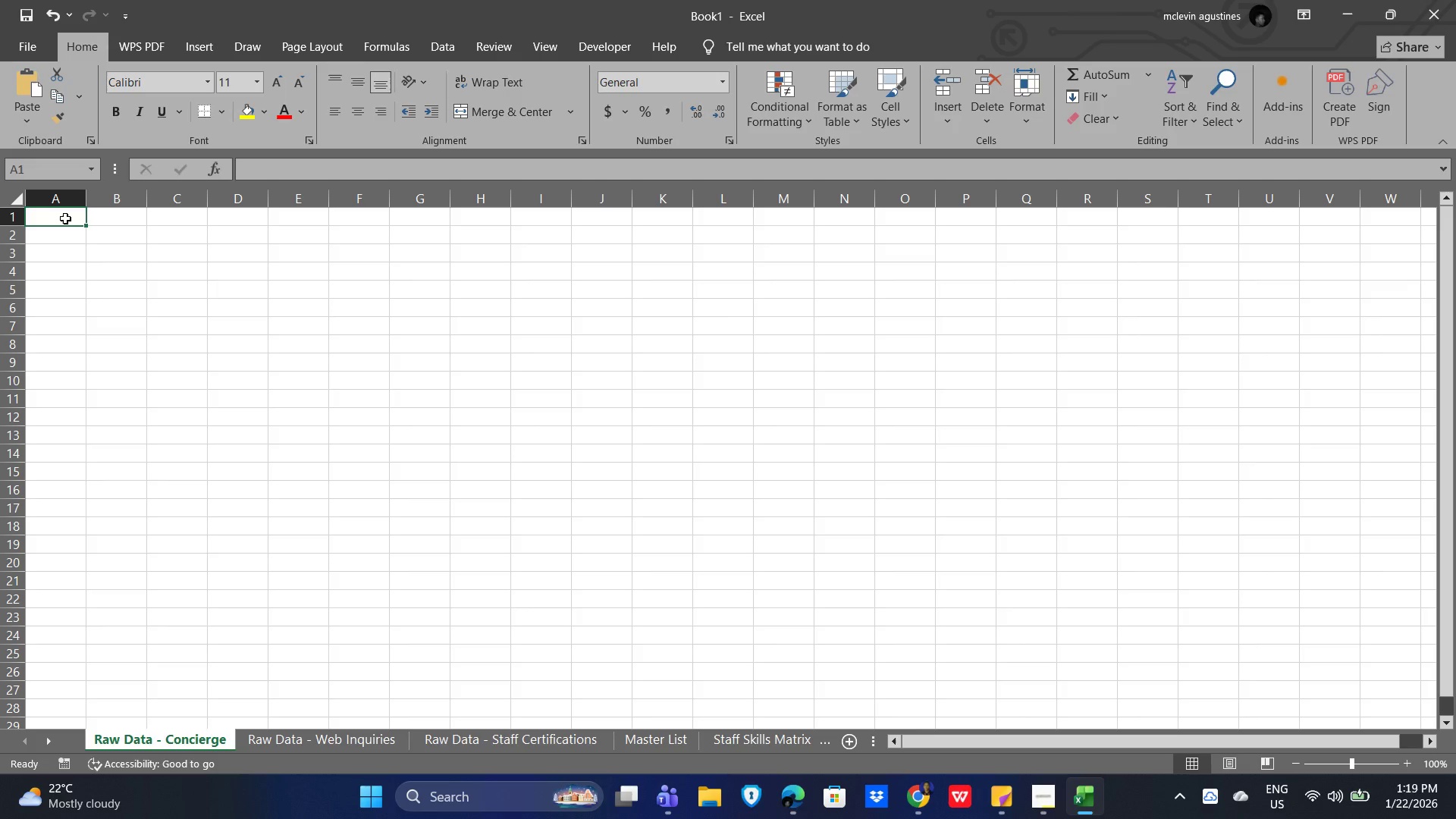 
type(Lead Name)
 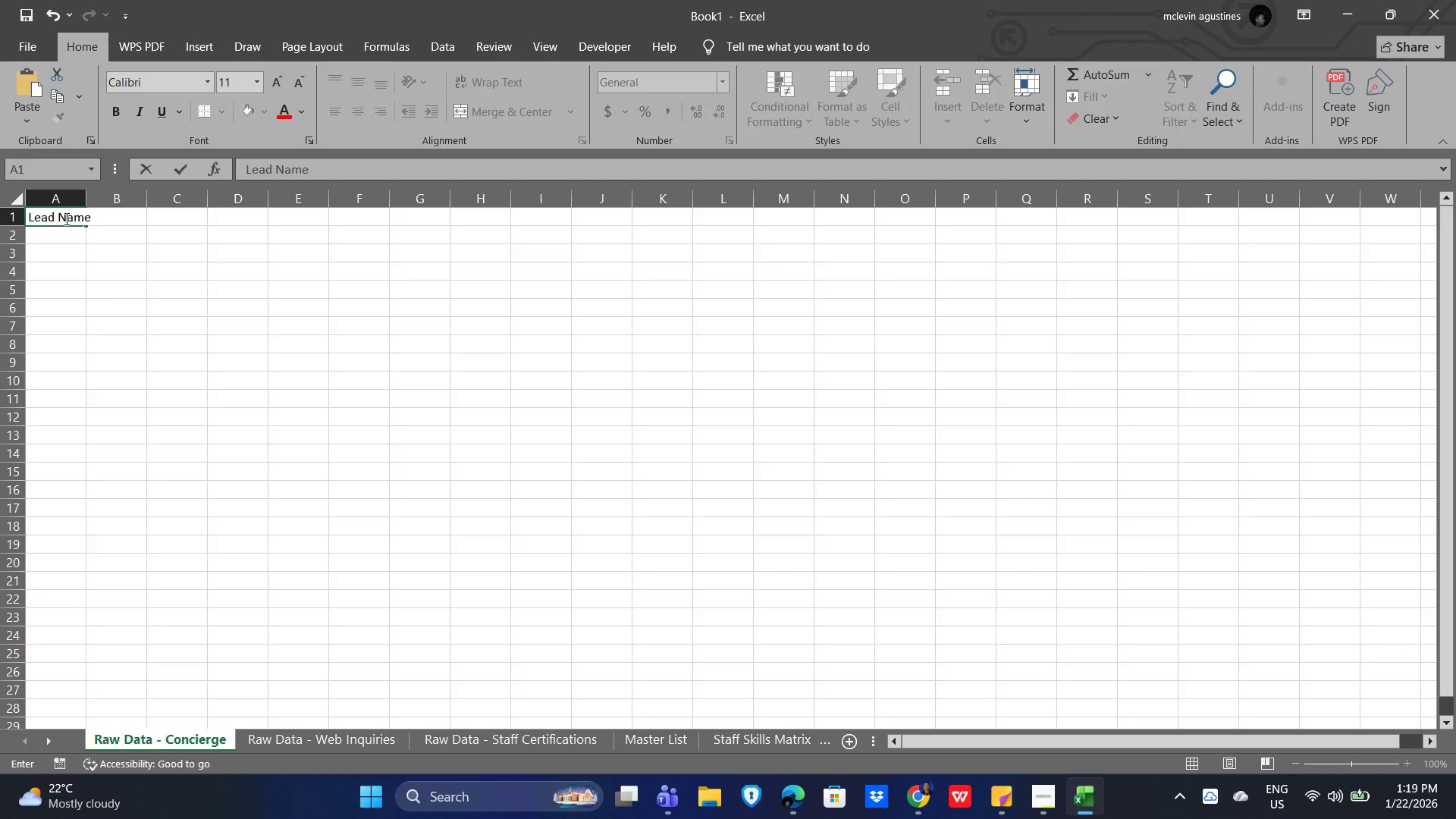 
key(ArrowRight)
 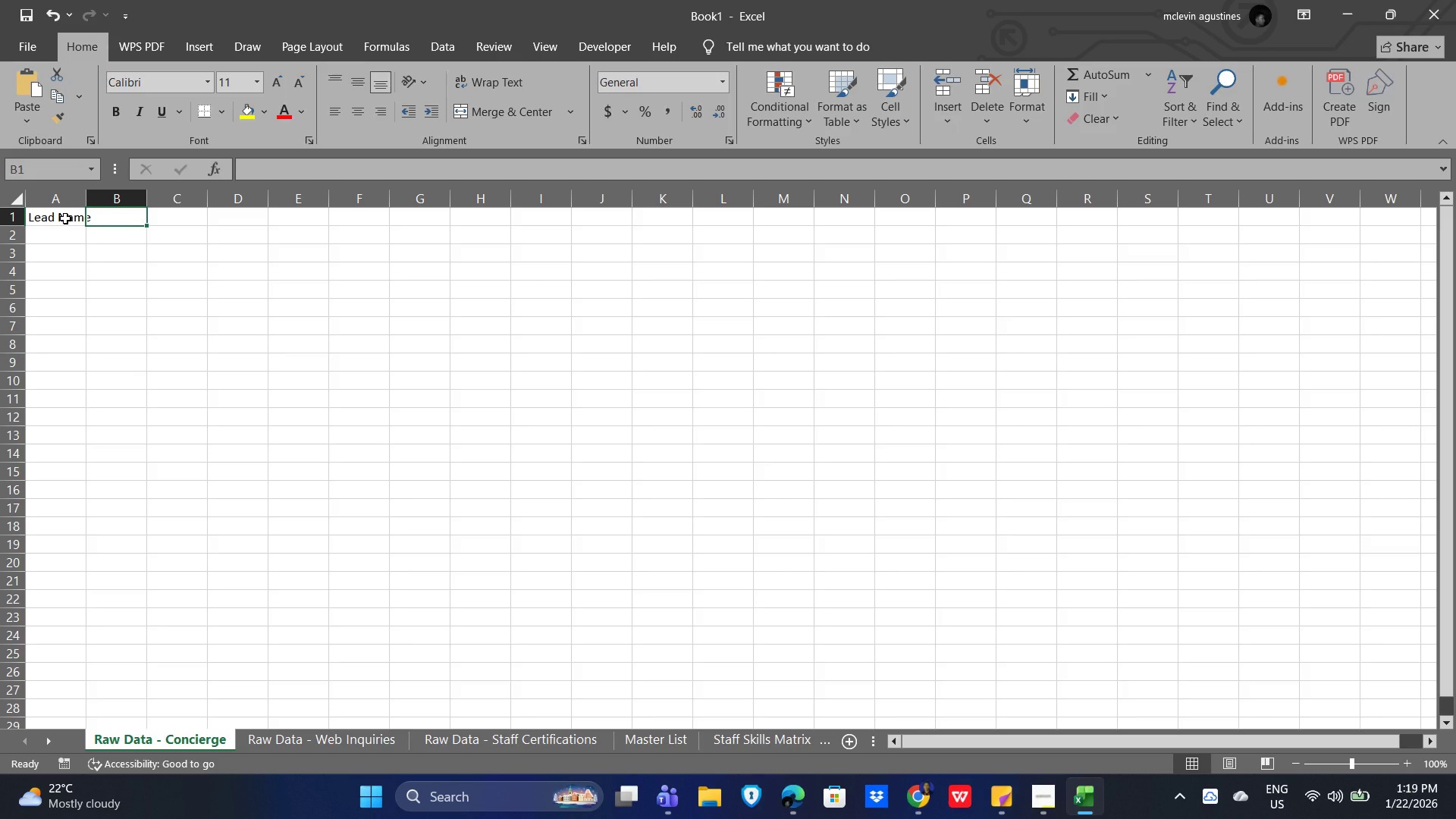 
type(Event Date)
 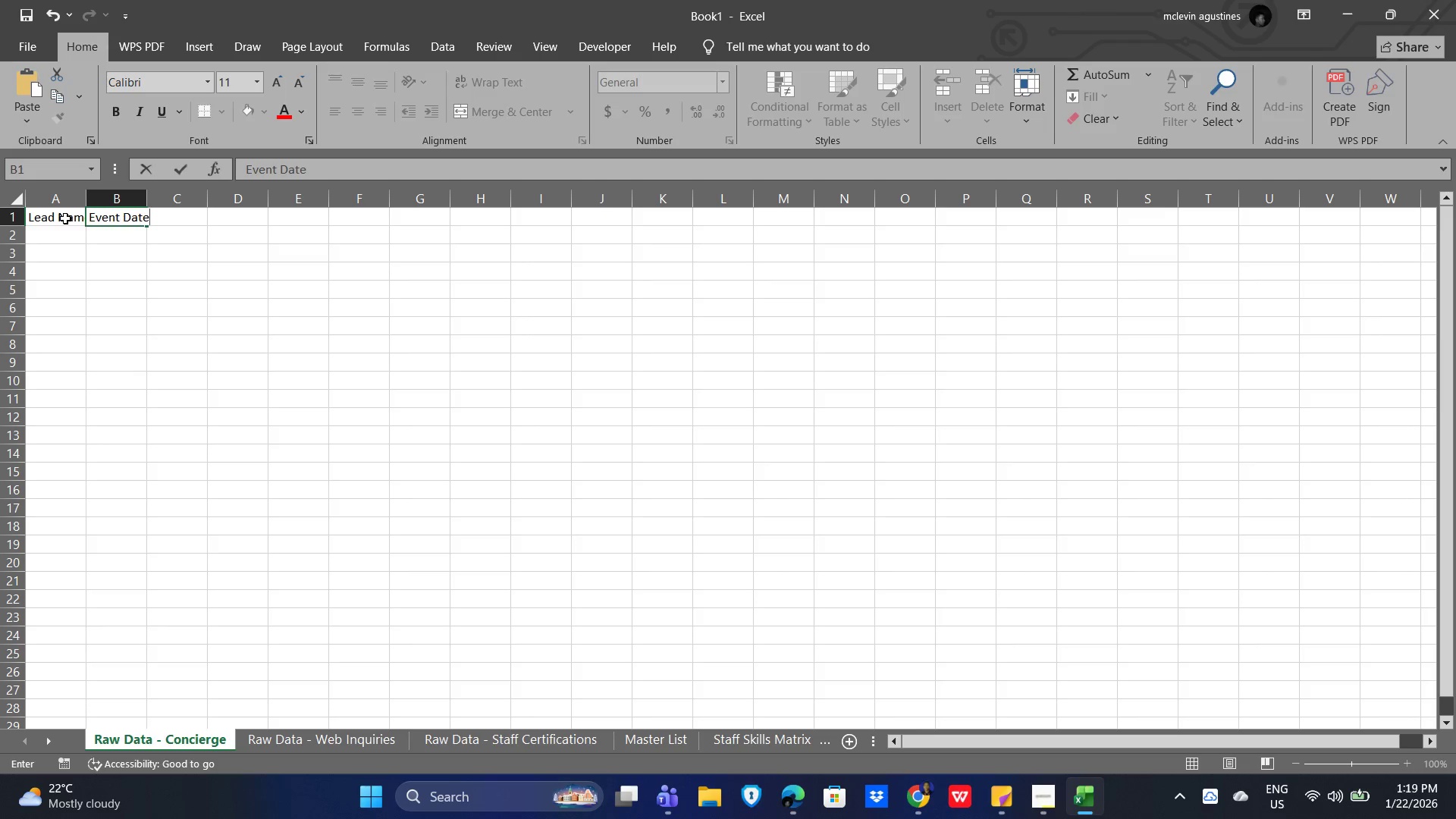 
key(ArrowRight)
 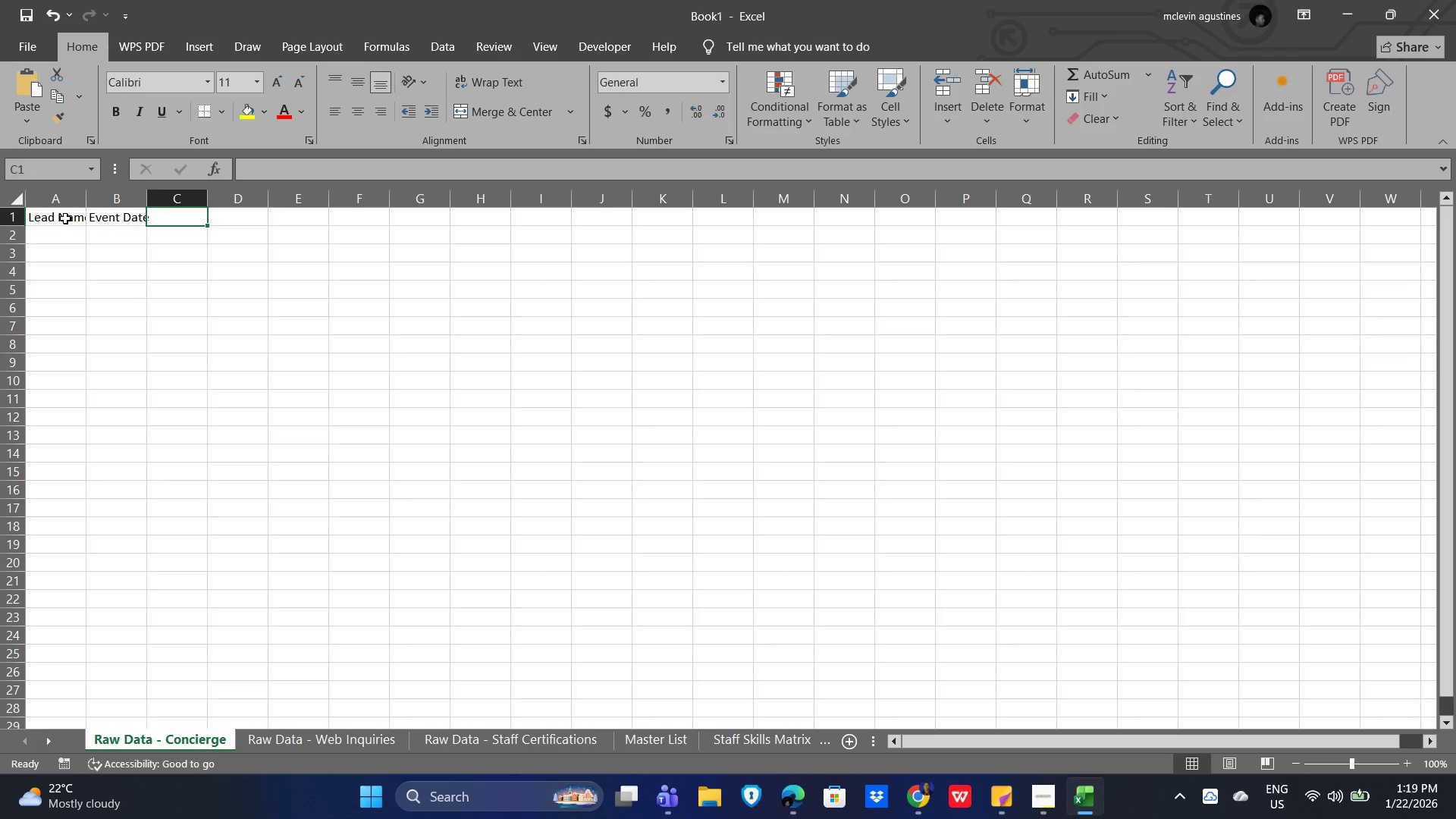 
type(Event Type)
 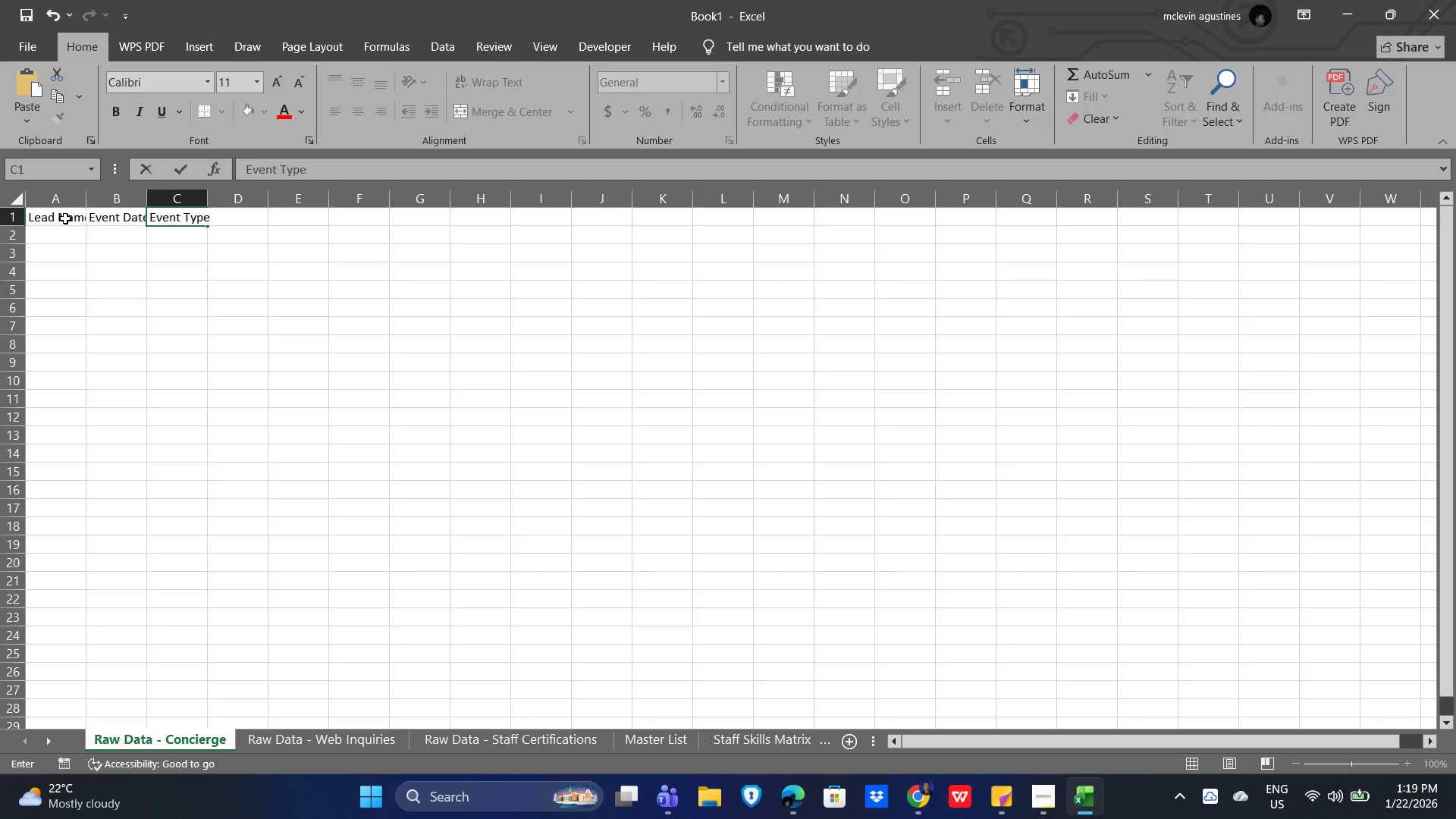 
key(ArrowRight)
 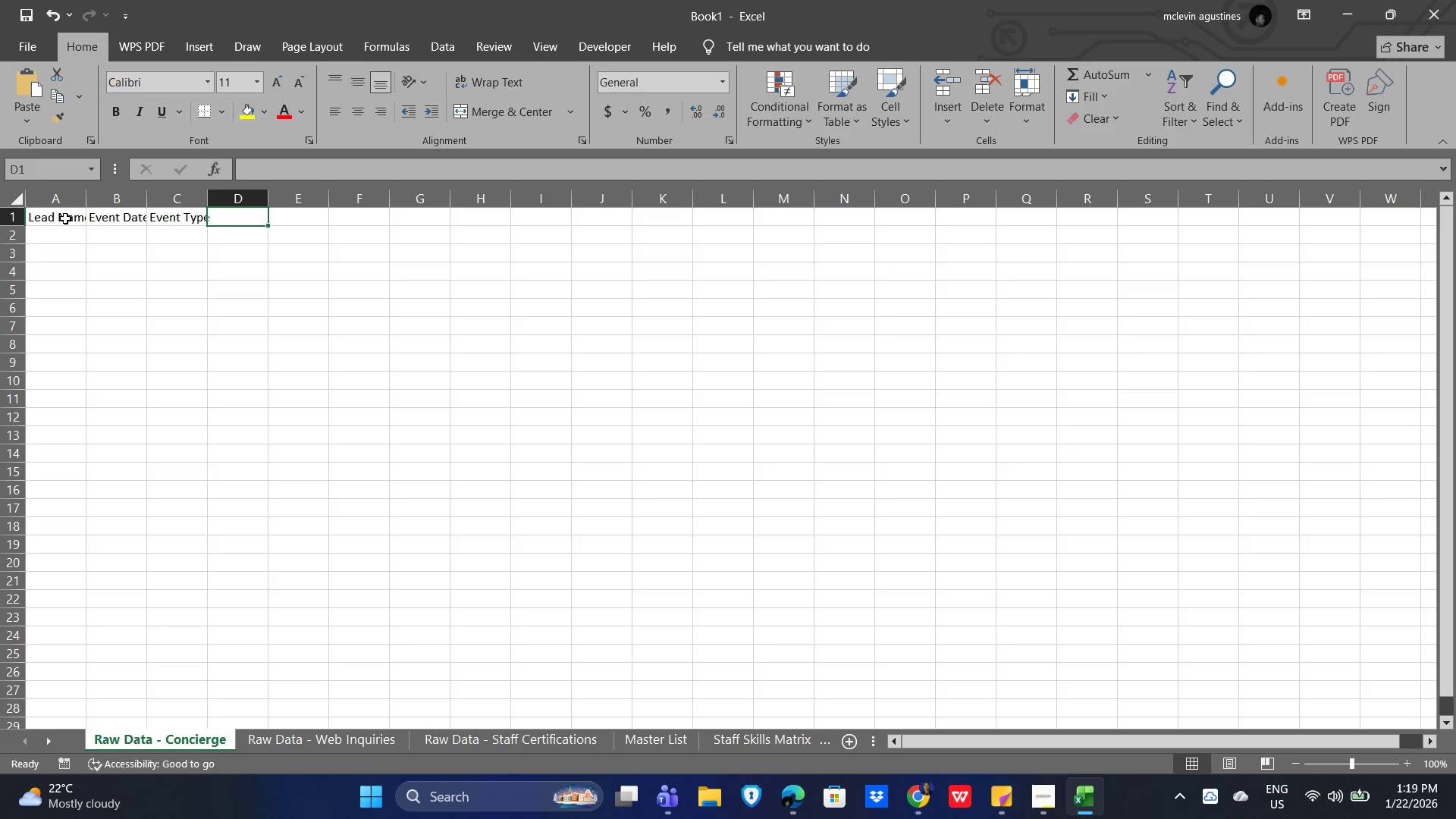 
type(Number of Nannies Required)
key(Tab)
type(Referral Source)
key(Tab)
type(Contact Number)
key(Tab)
type(Notes)
 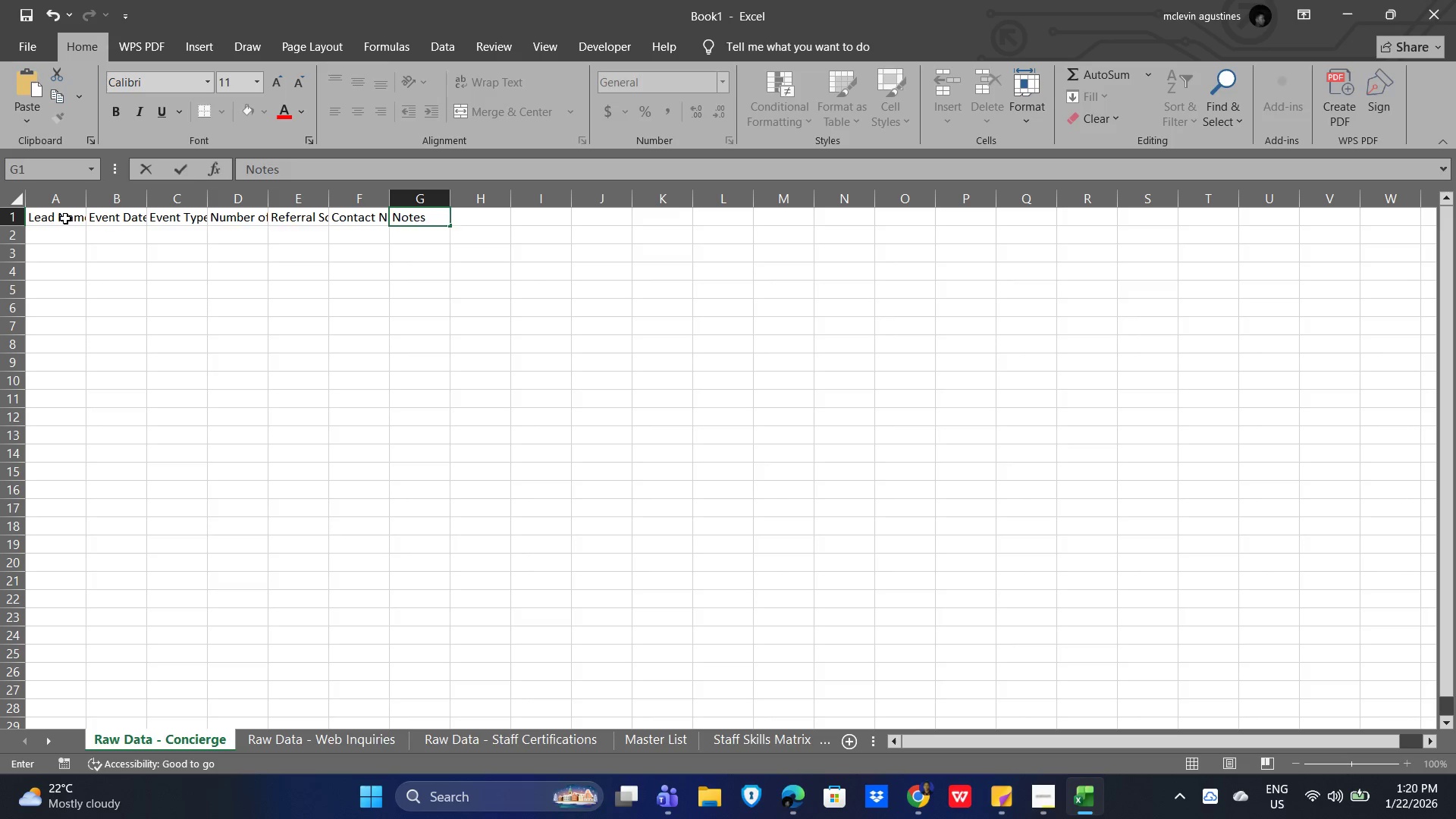 
key(Enter)
 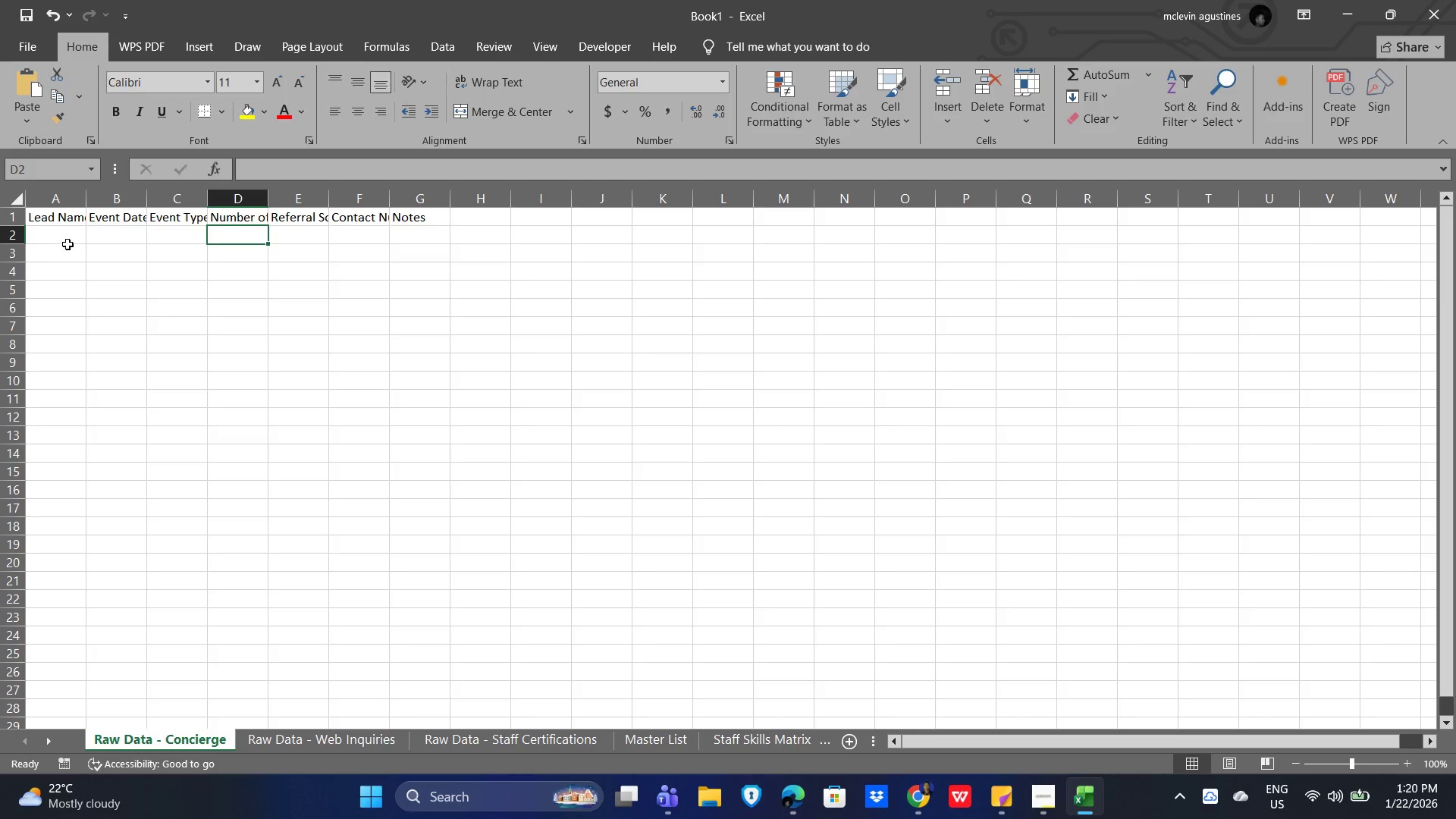 
left_click_drag(start_coordinate=[53, 215], to_coordinate=[415, 218])
 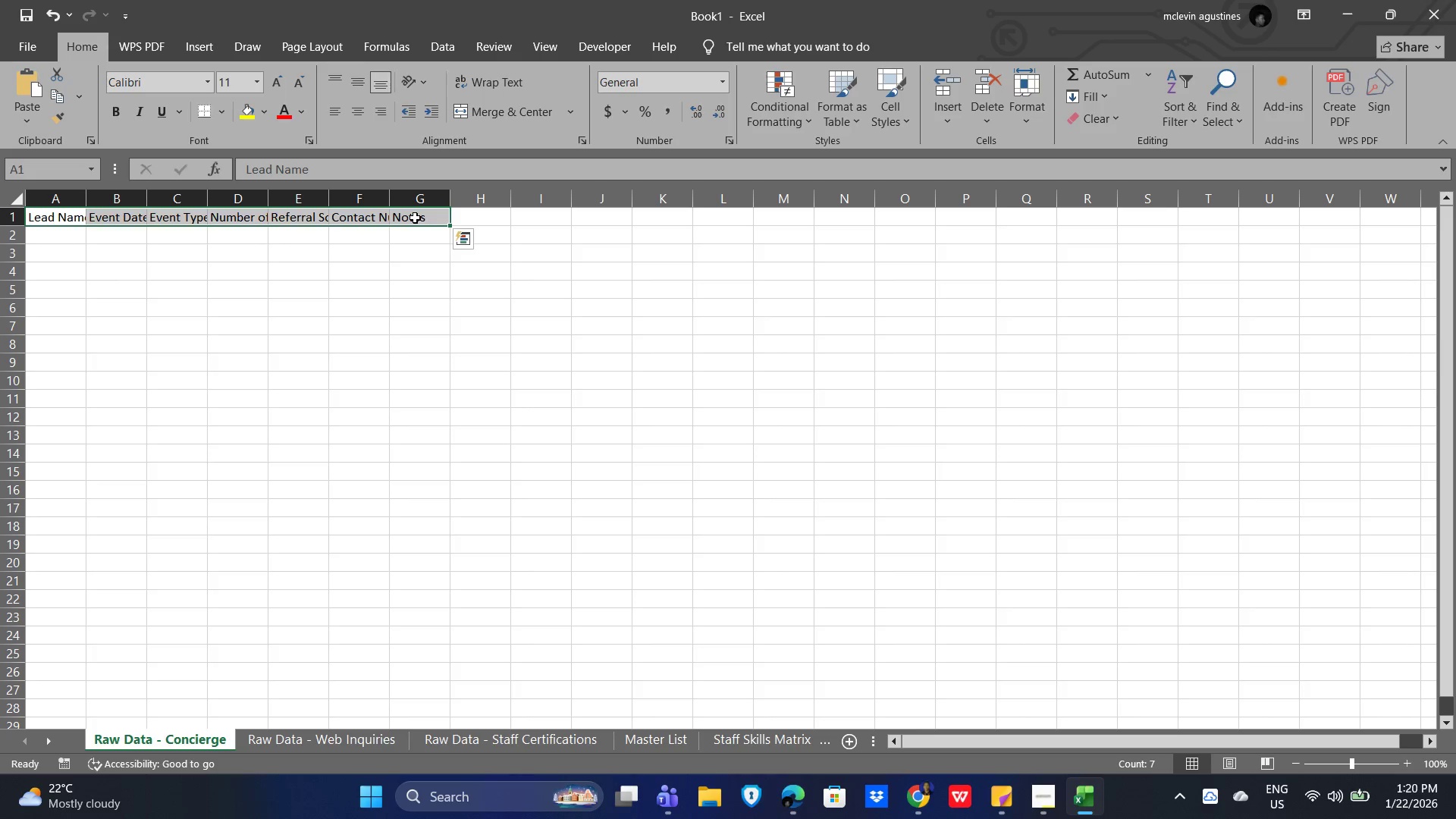 
key(Control+C)
 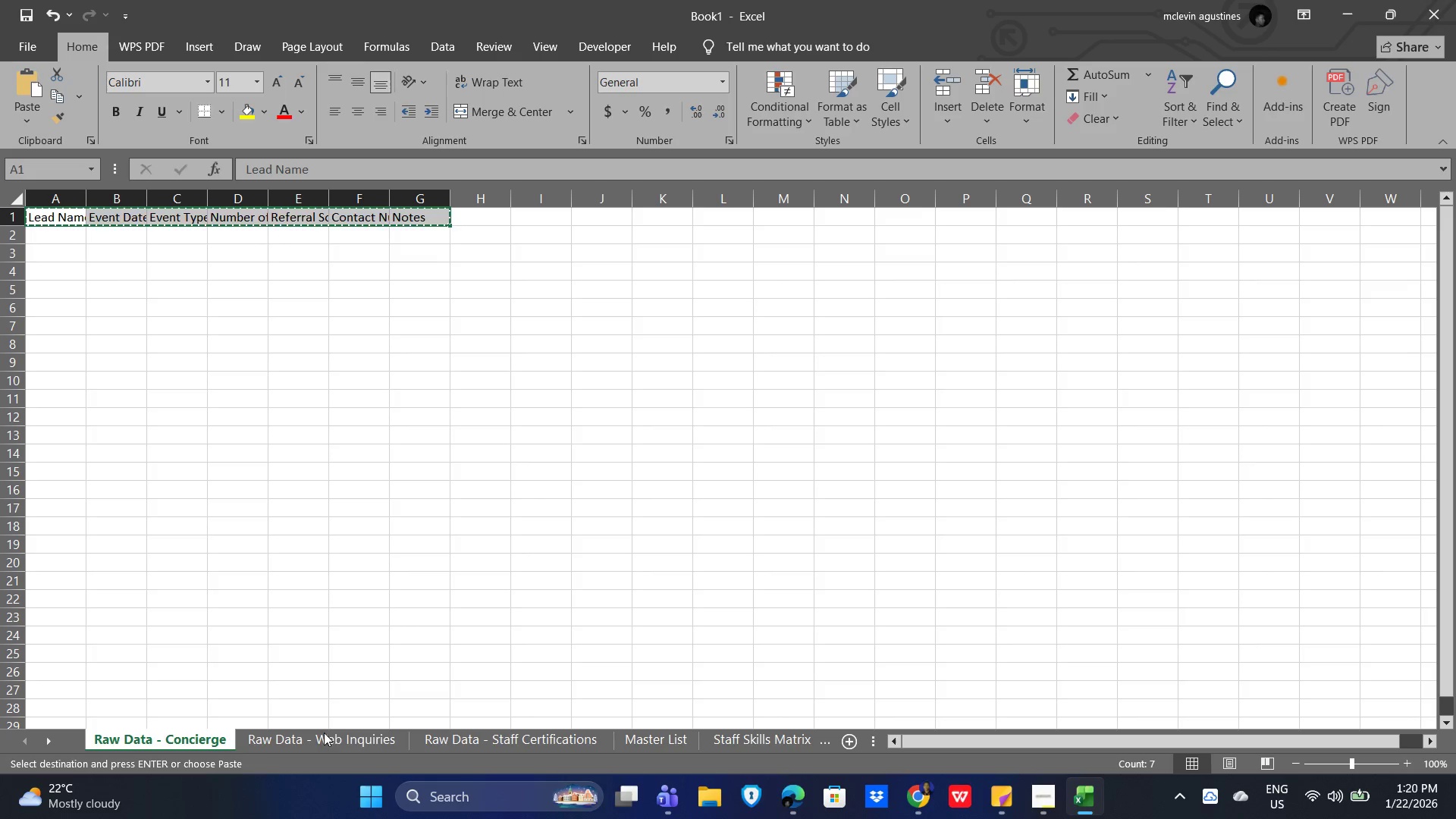 
left_click([322, 745])
 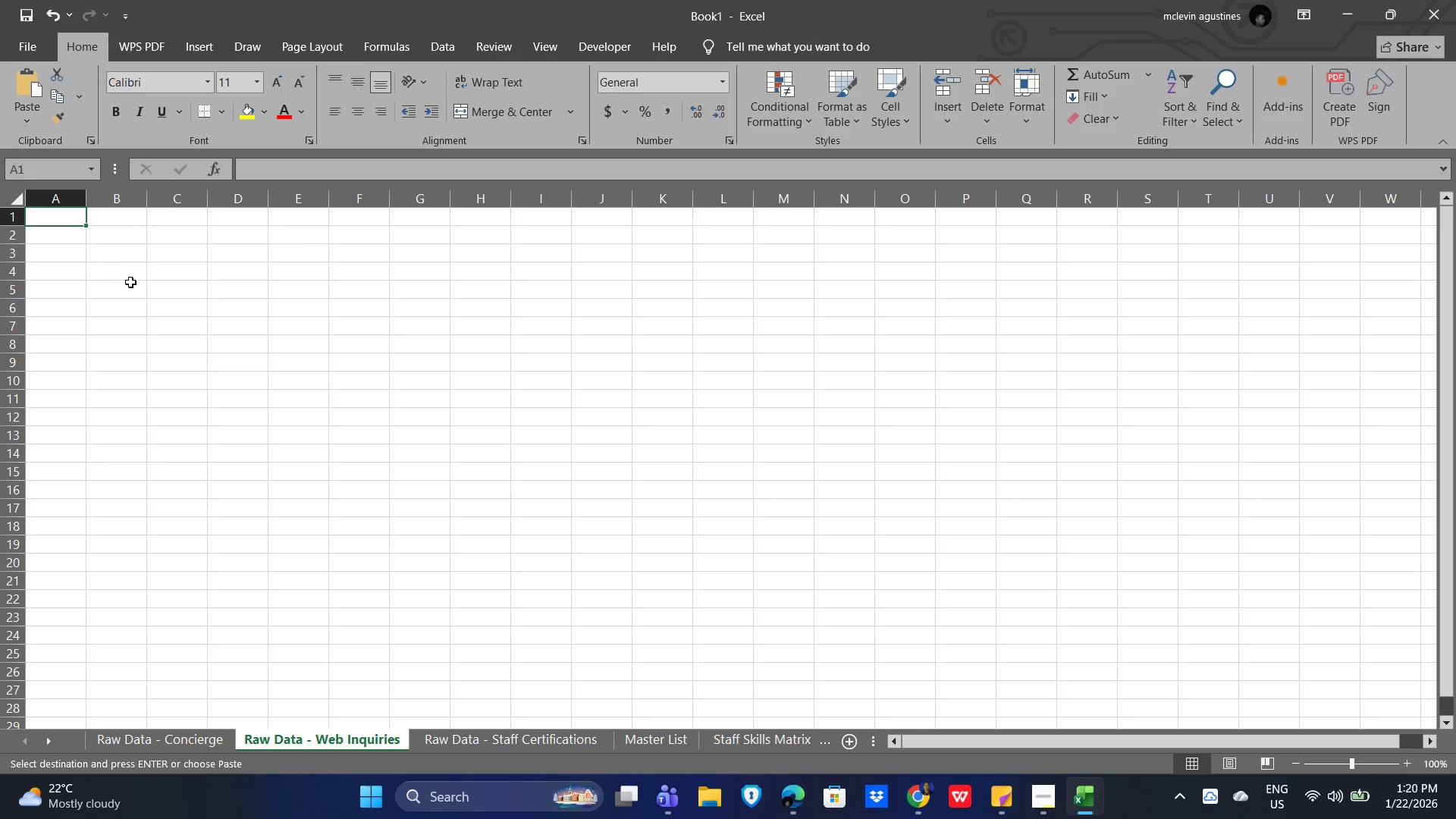 
key(Control+V)
 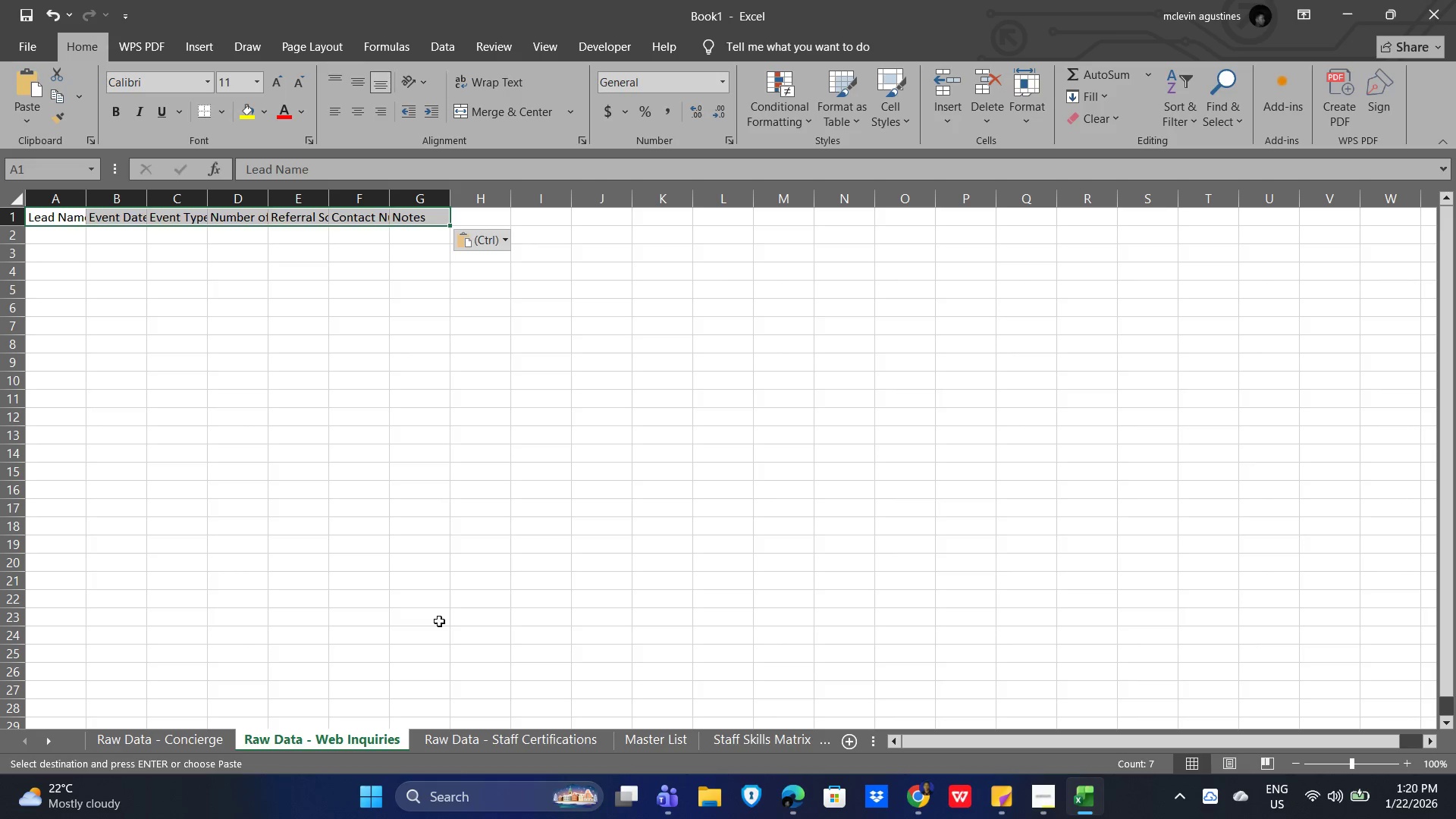 
left_click([522, 735])
 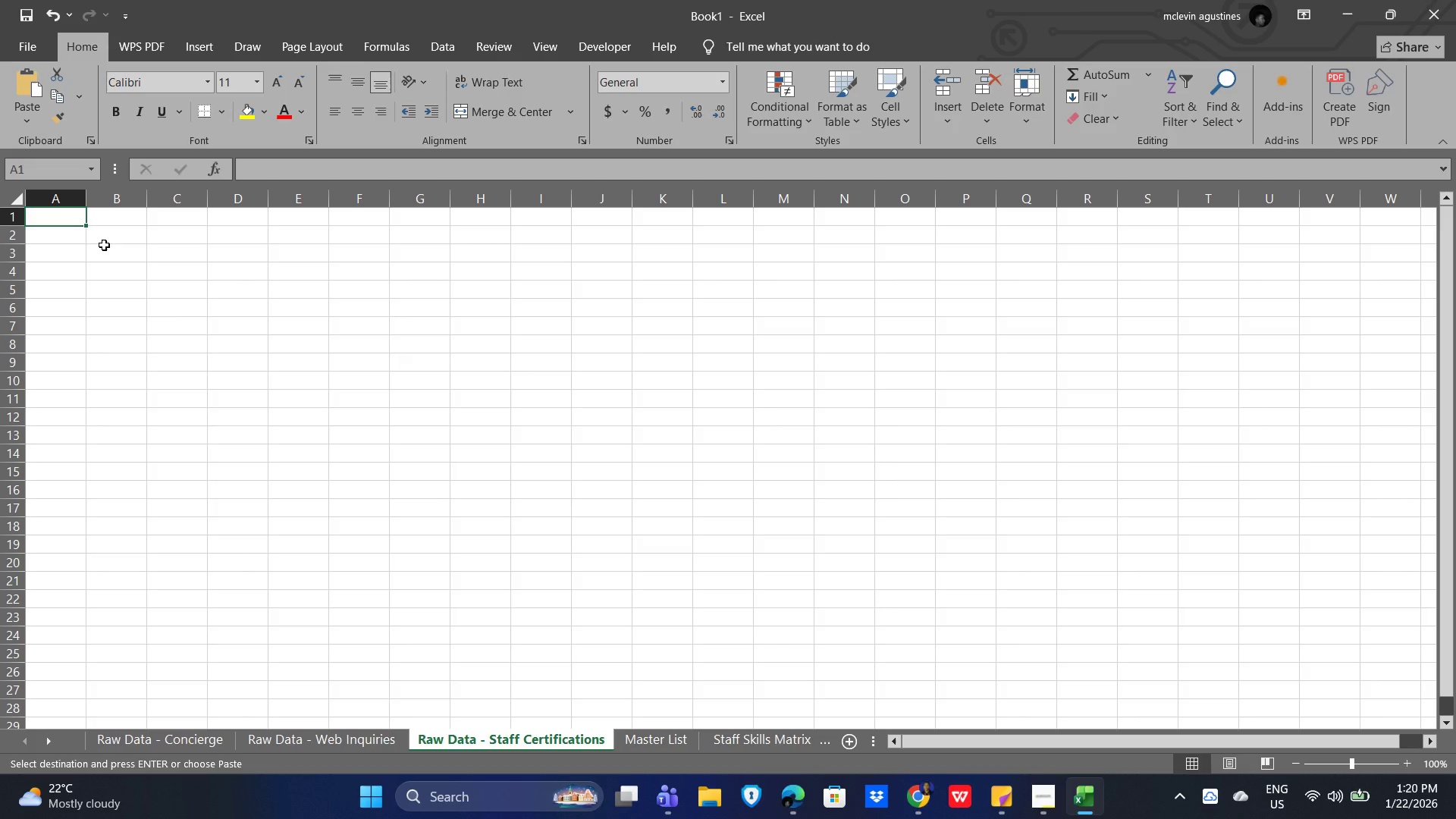 
type(Nanny Name)
key(Tab)
type(Certification Type)
key(Tab)
type(Certification Expiry Date)
key(Tab)
type(Language Skills)
key(Tab)
type(Notes)
 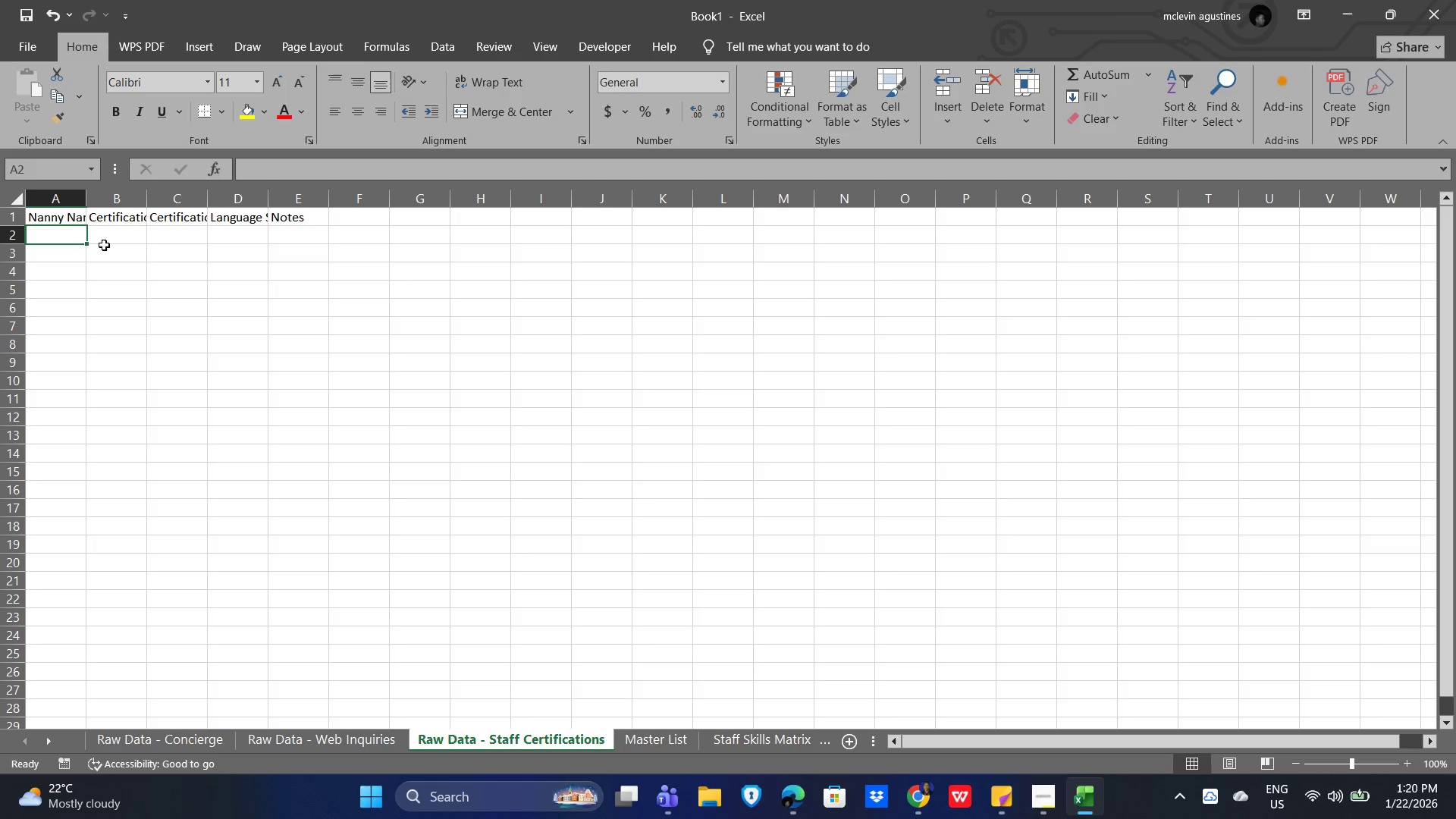 
 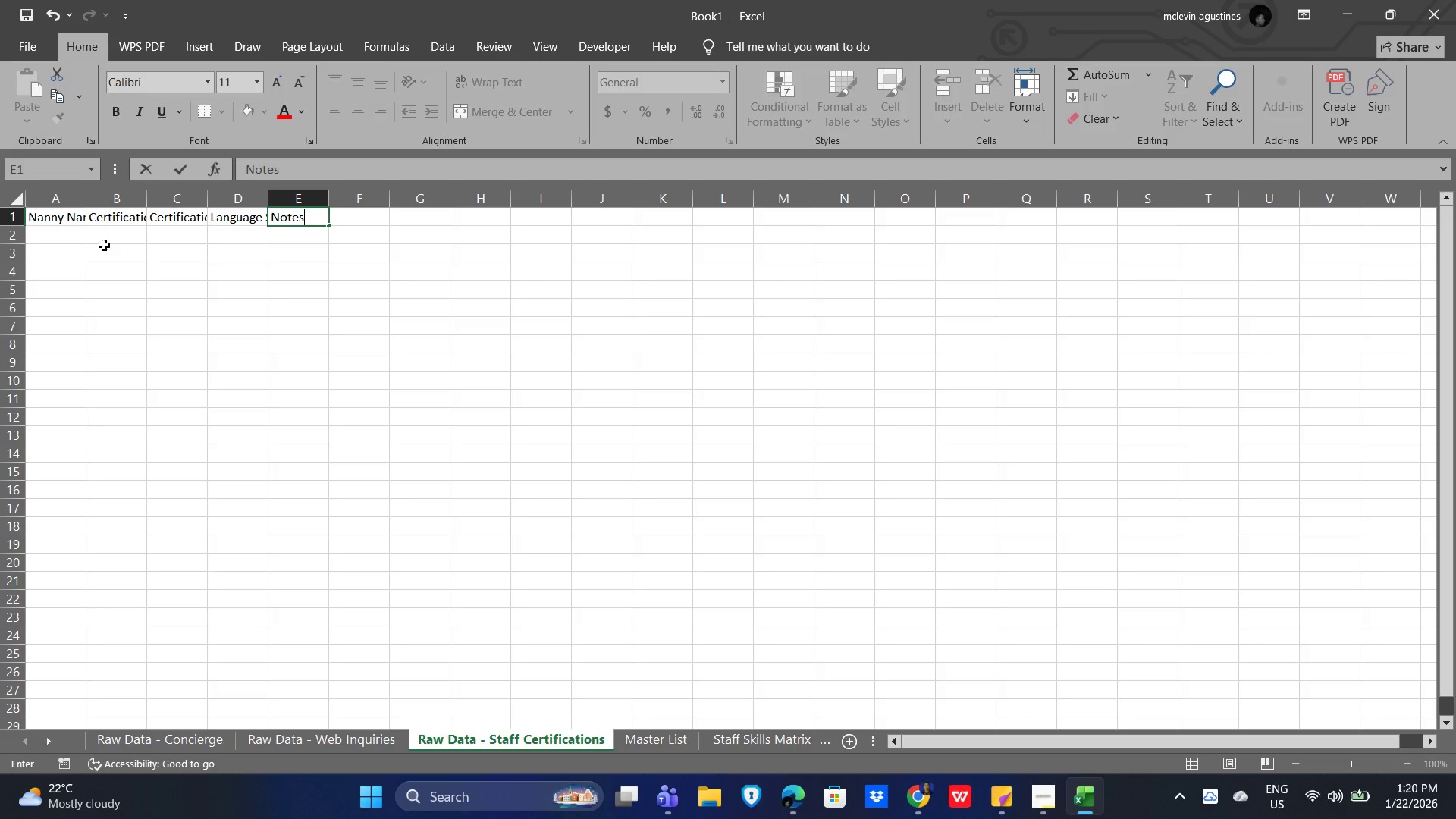 
key(Enter)
 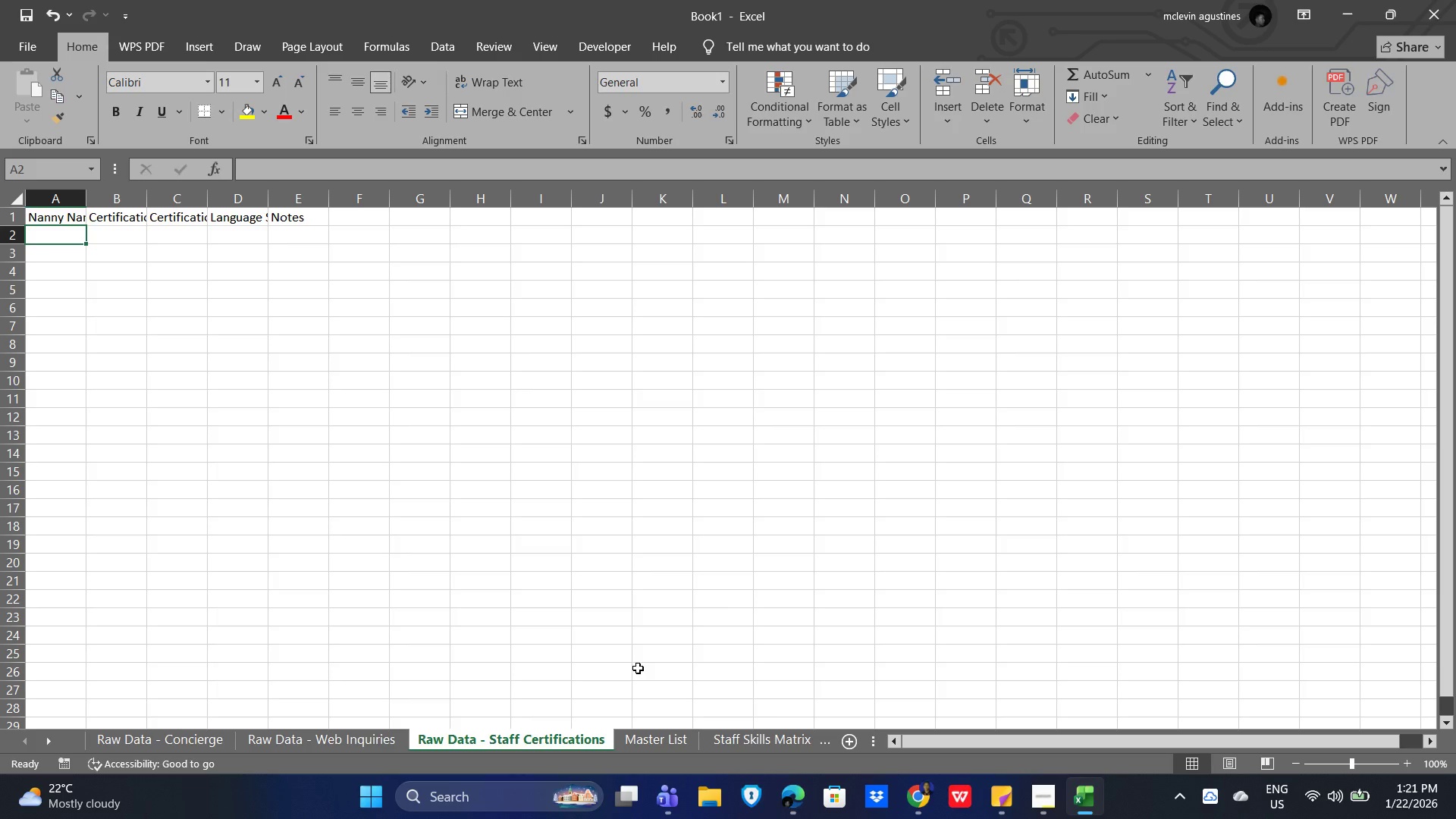 
wait(15.0)
 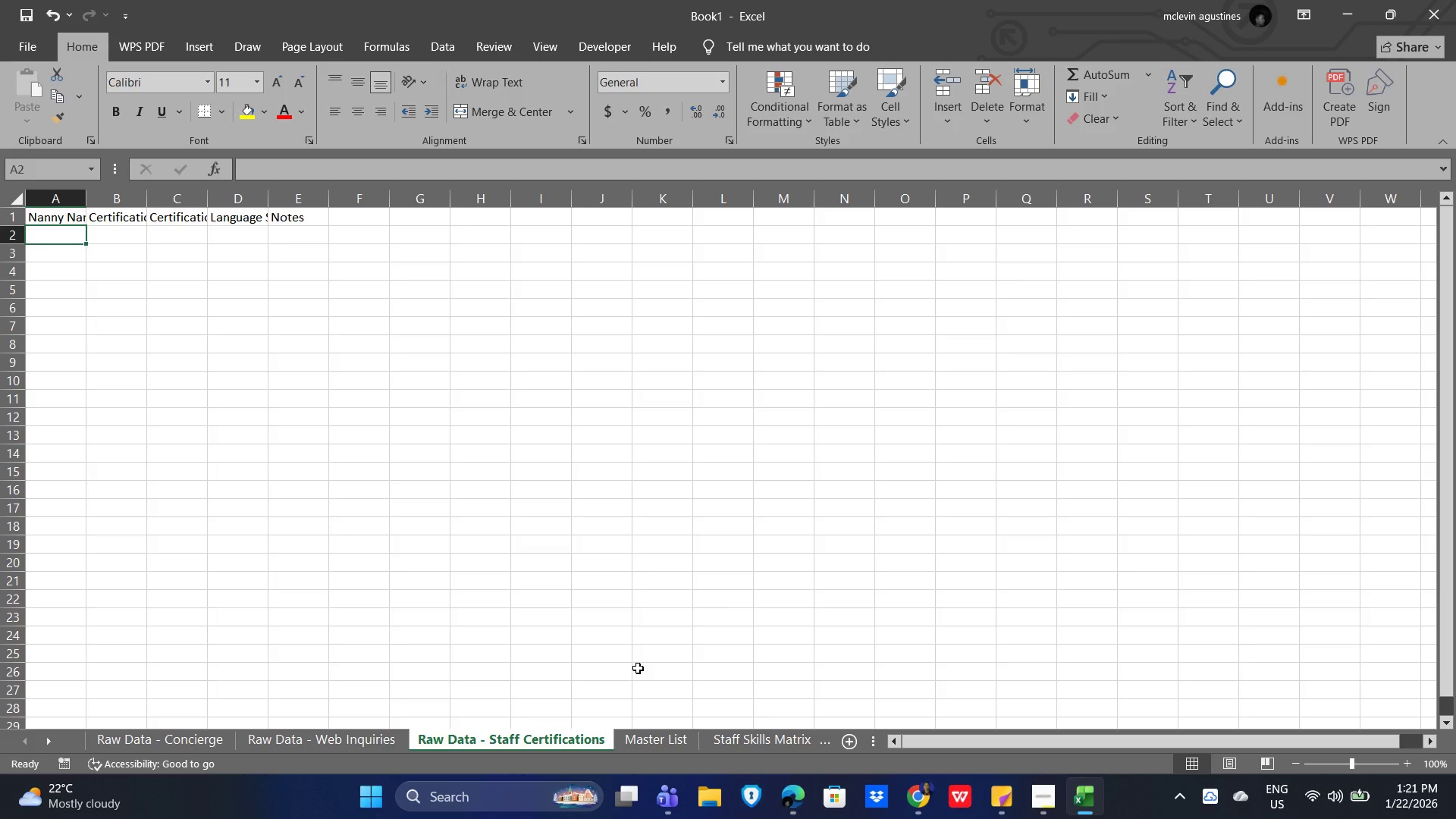 
left_click([645, 746])
 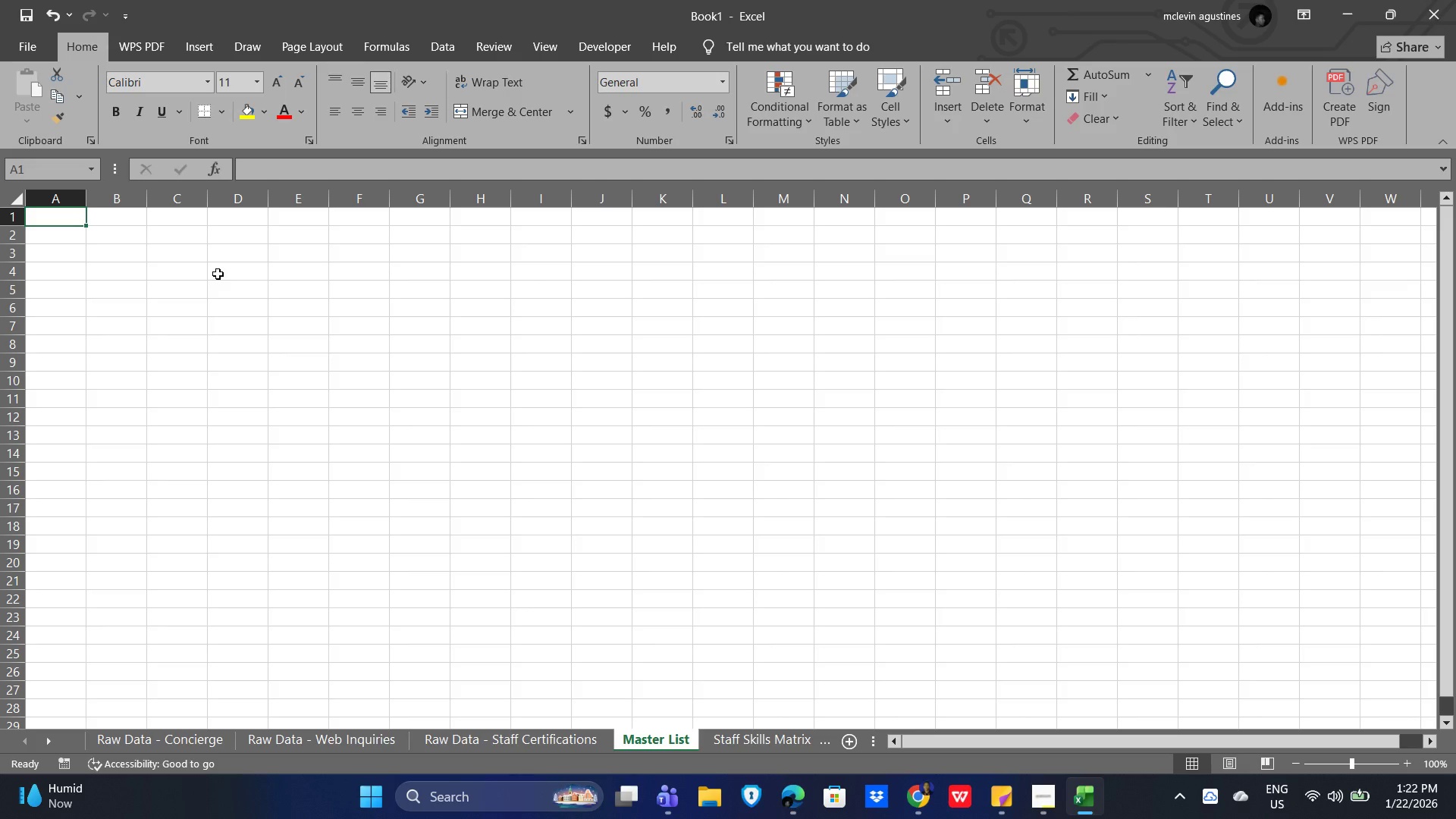 
wait(87.78)
 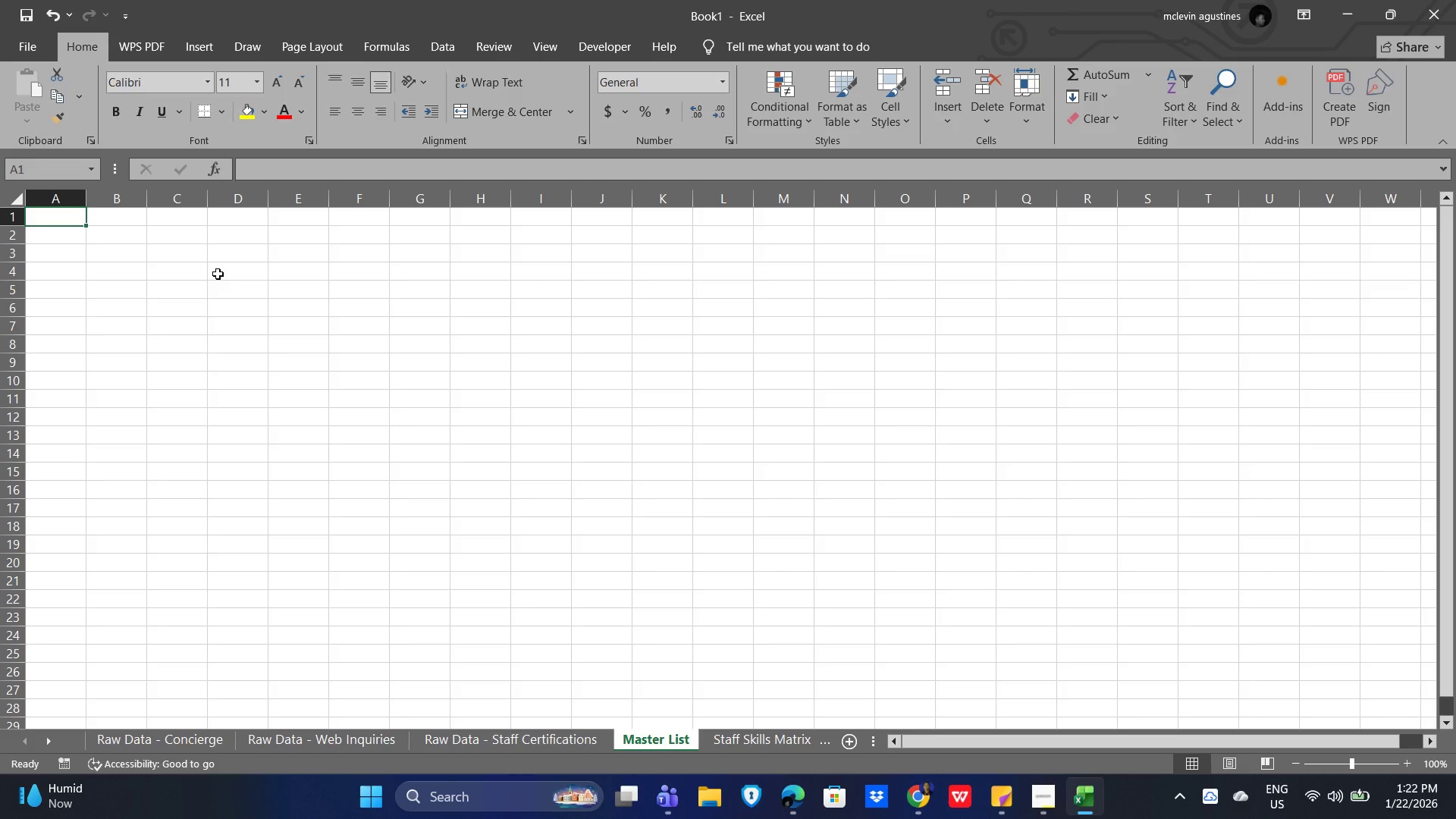 
left_click([1313, 792])
 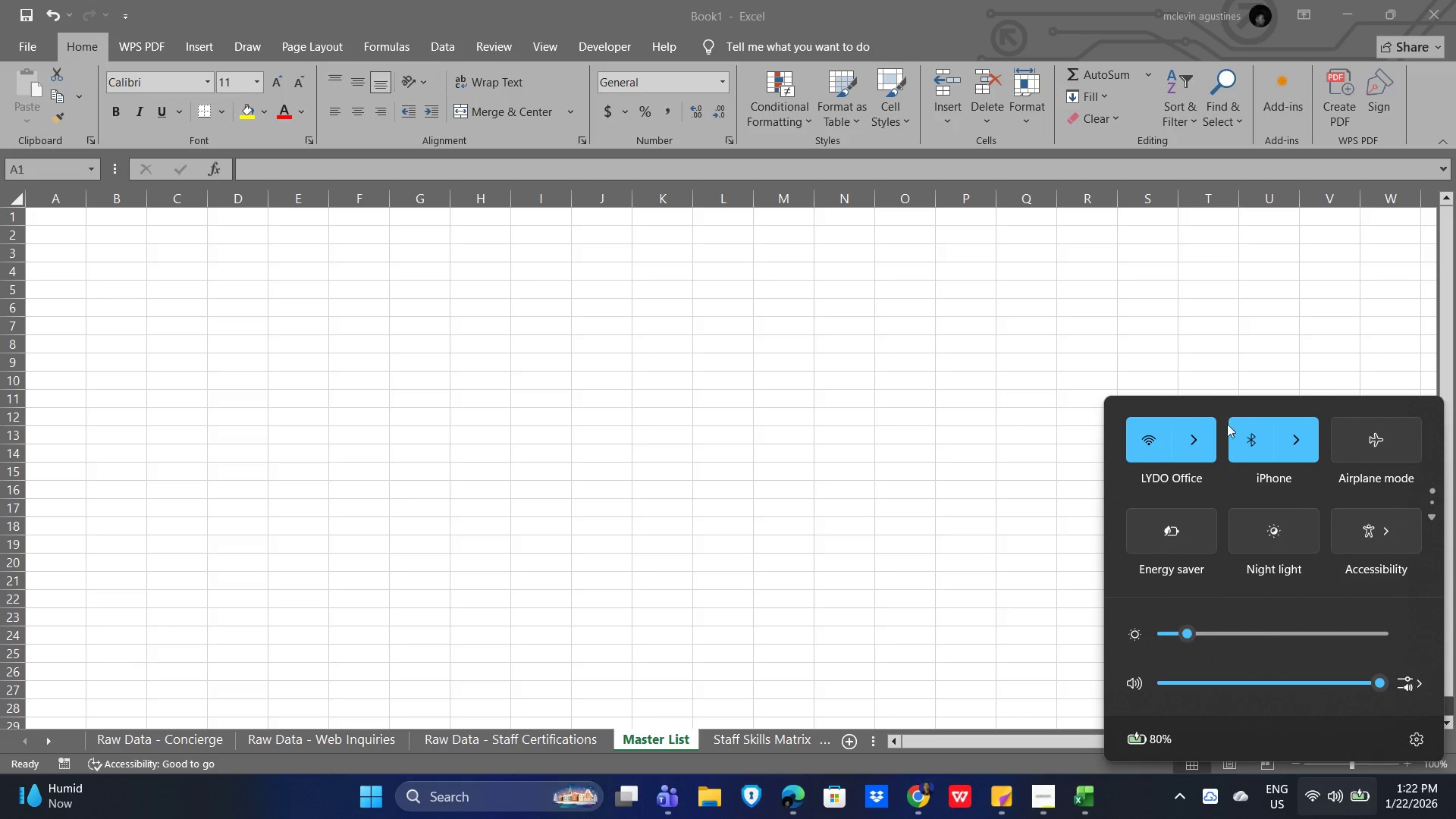 
left_click([1194, 440])
 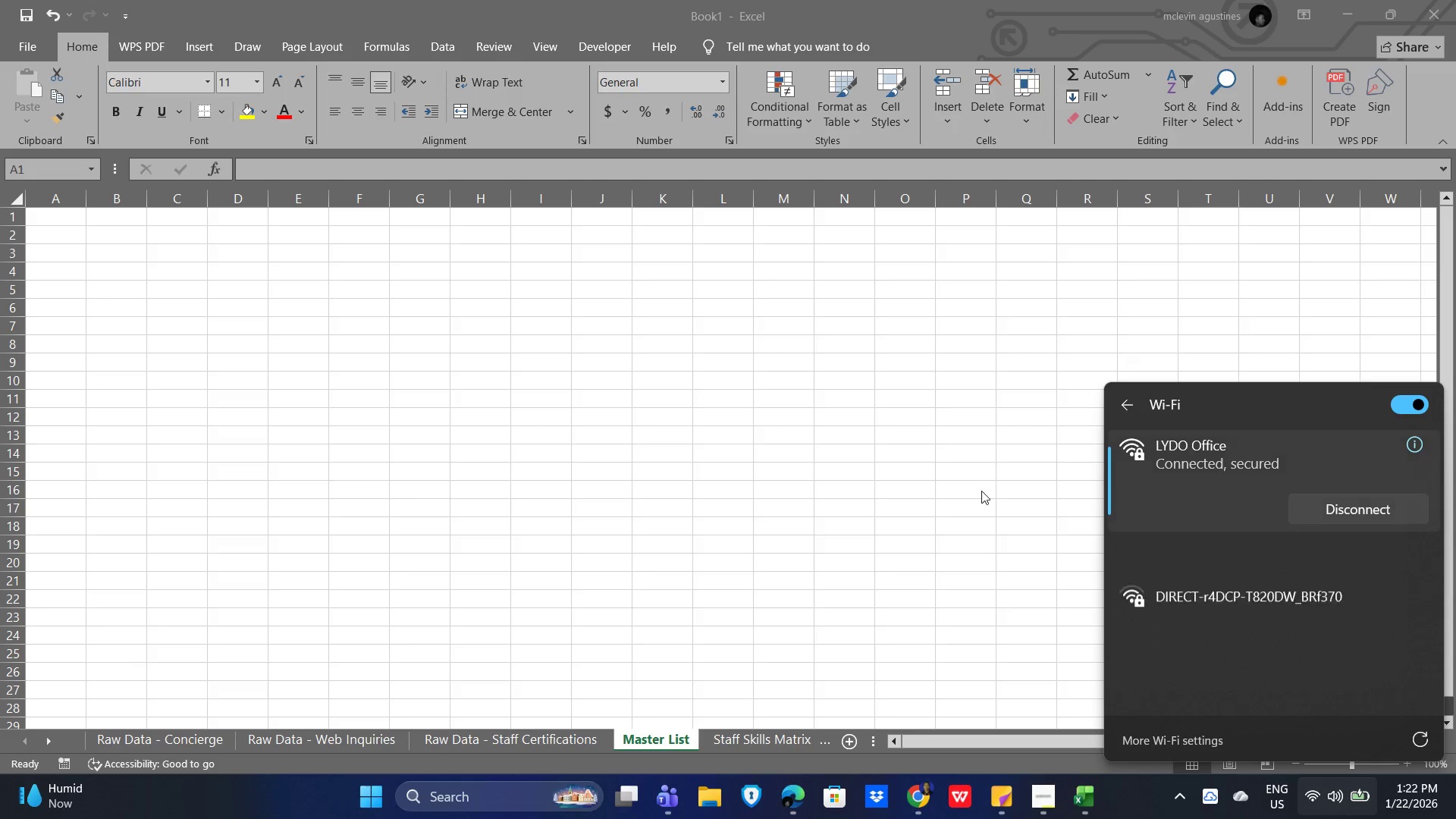 
wait(6.59)
 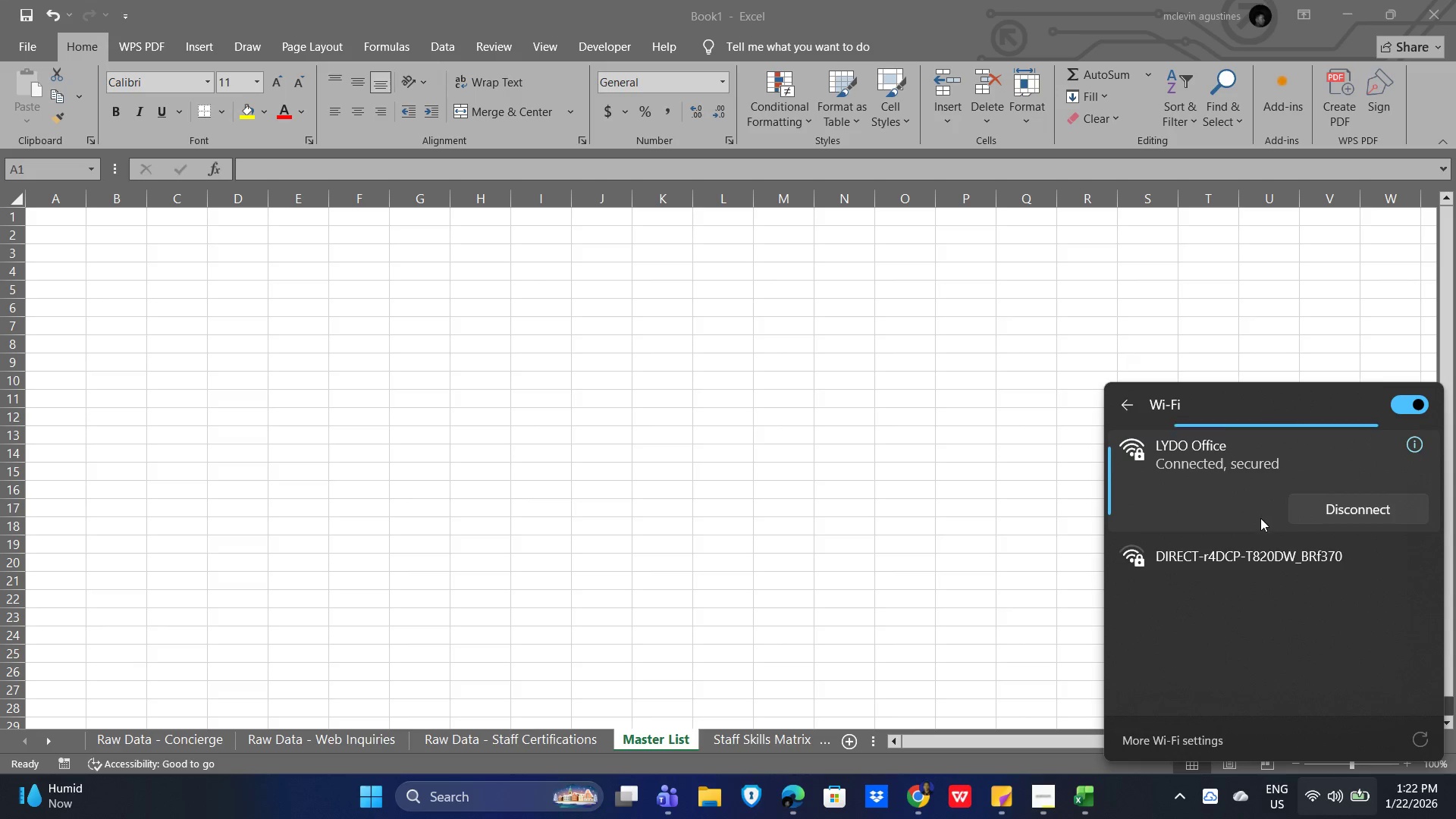 
left_click([964, 479])
 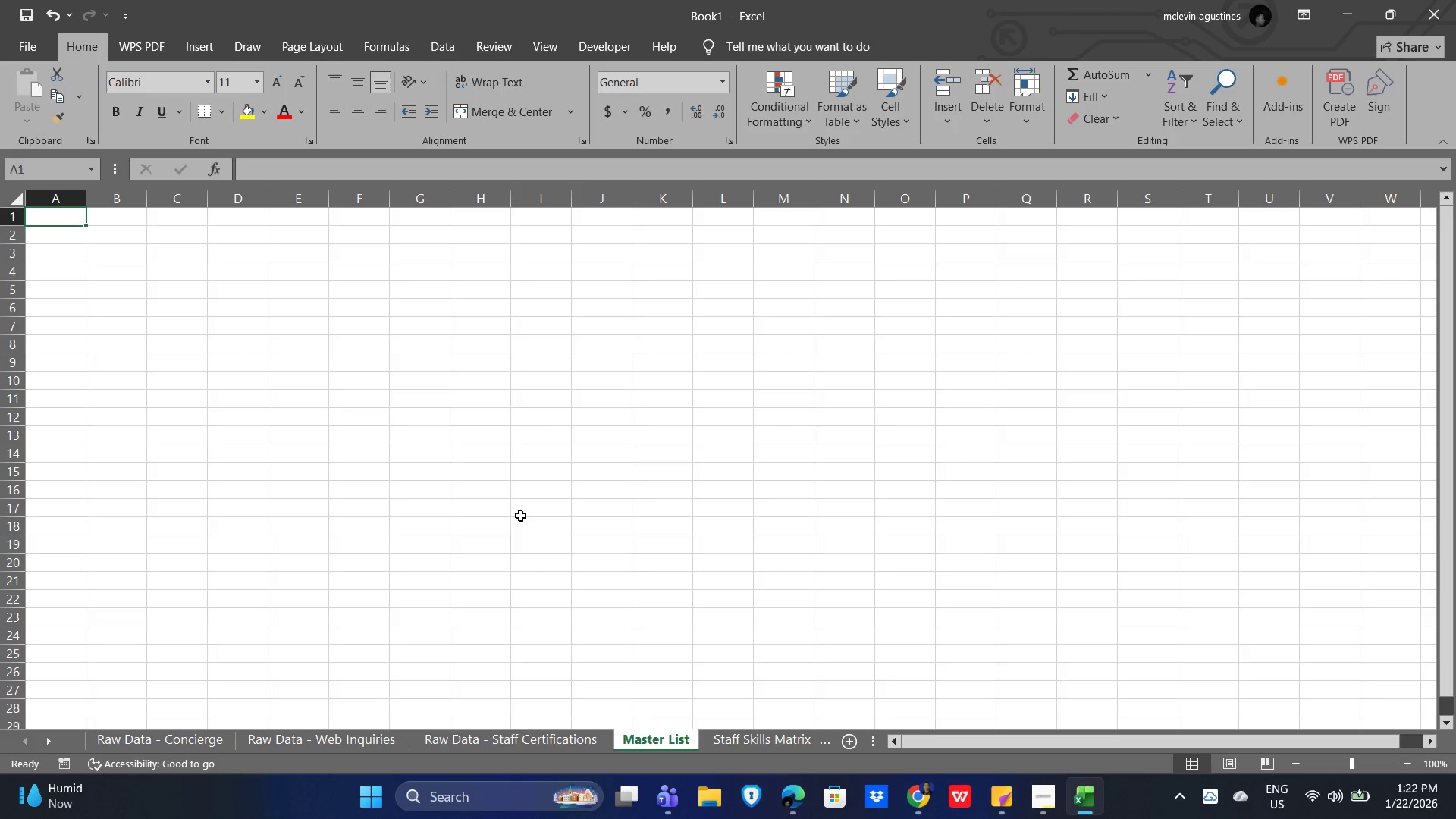 
left_click_drag(start_coordinate=[514, 517], to_coordinate=[519, 517])
 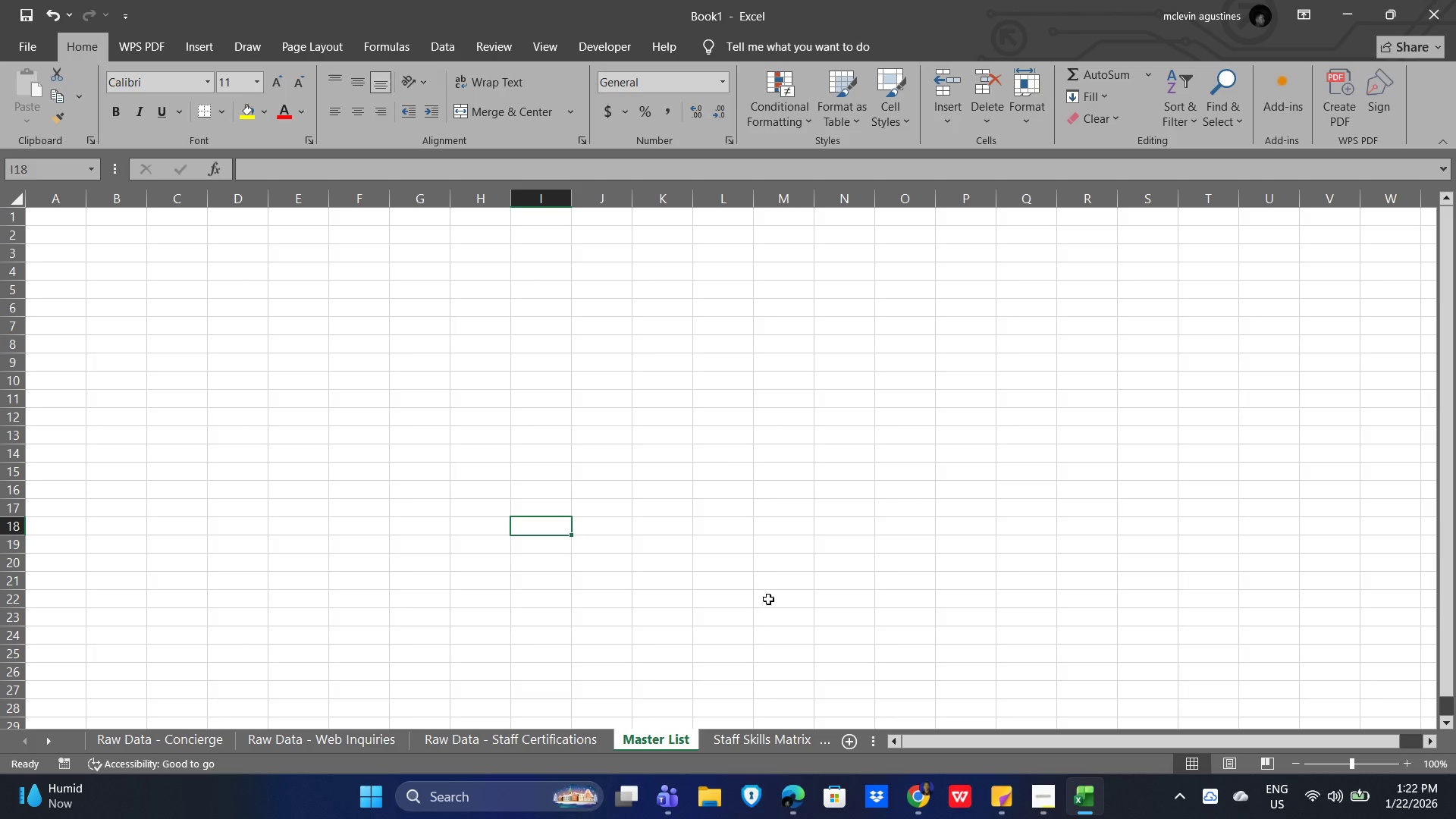 
wait(9.73)
 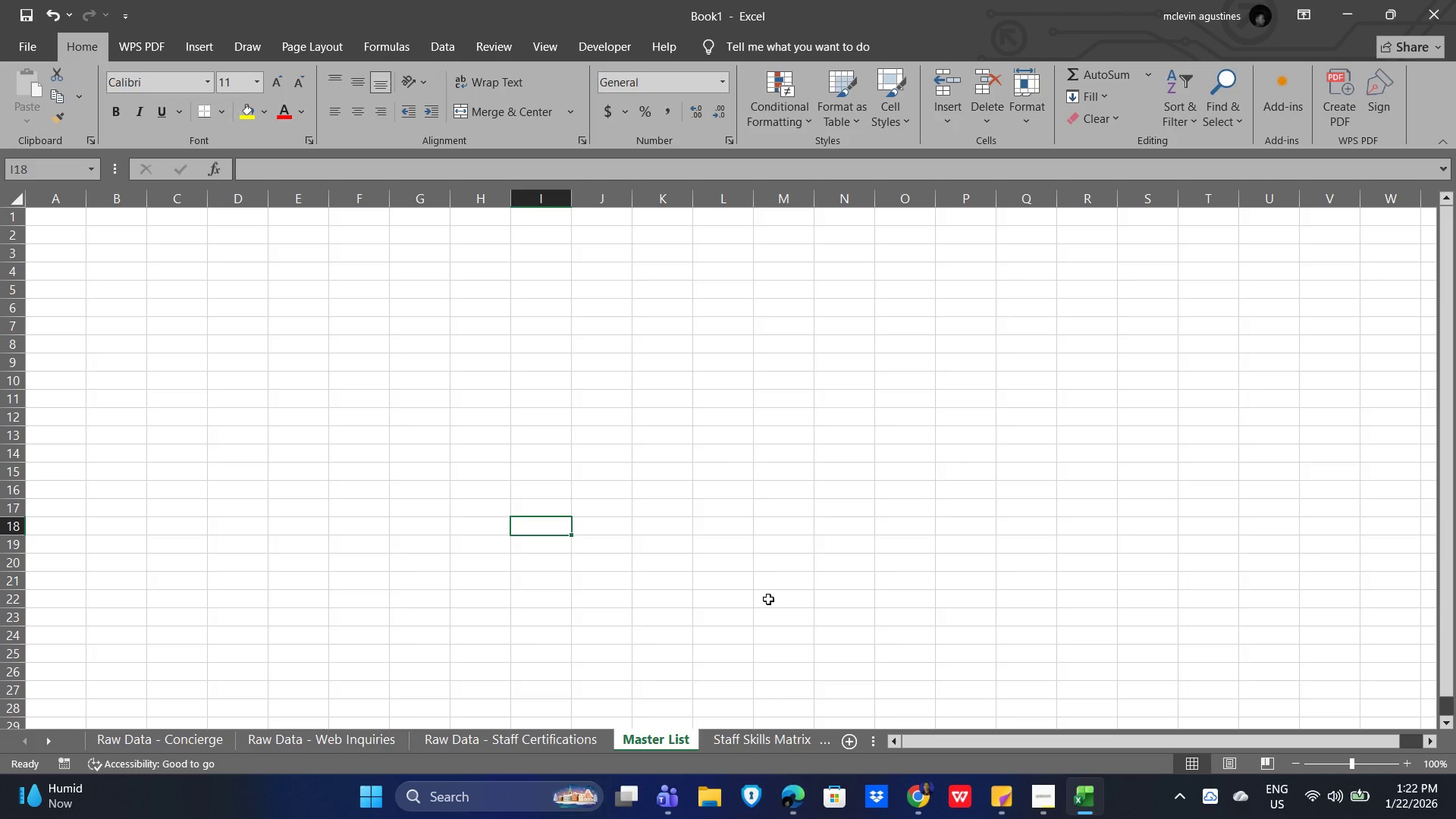 
left_click([1040, 806])